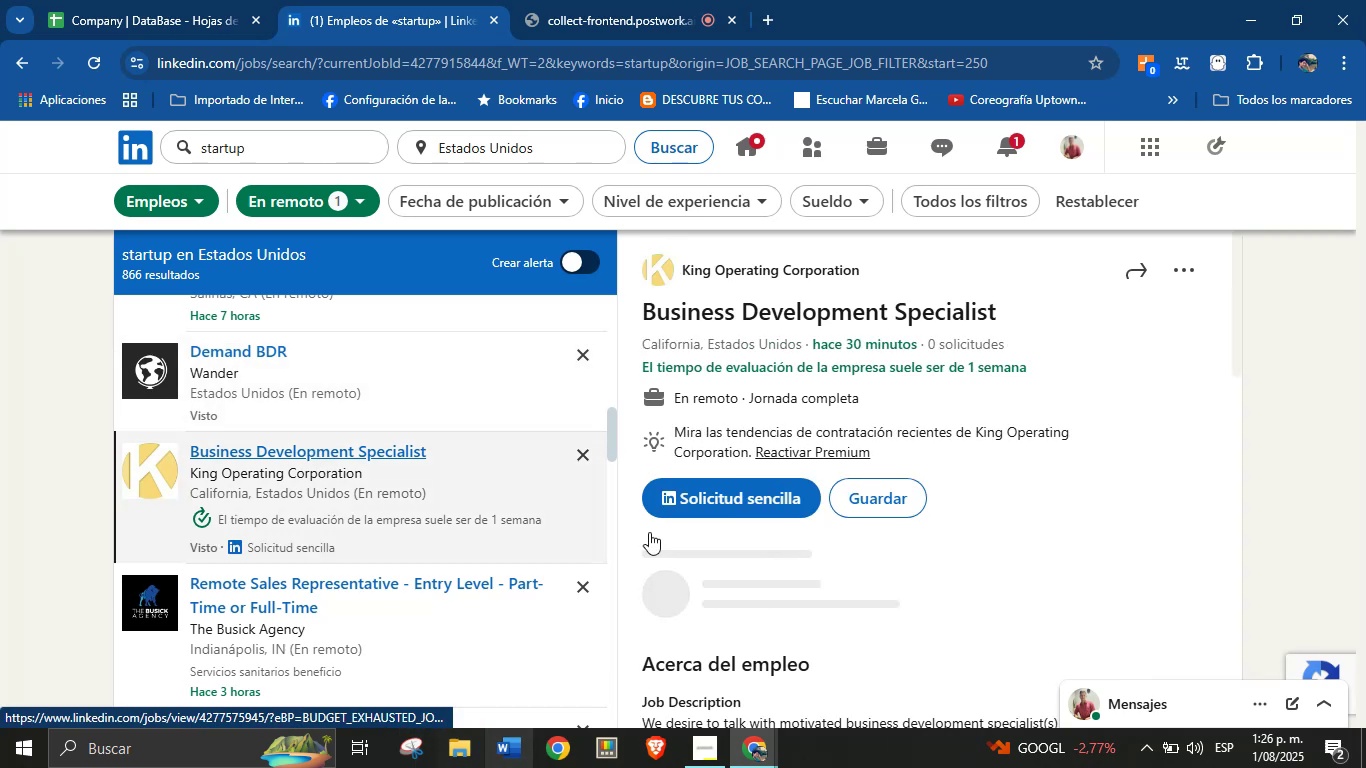 
right_click([733, 271])
 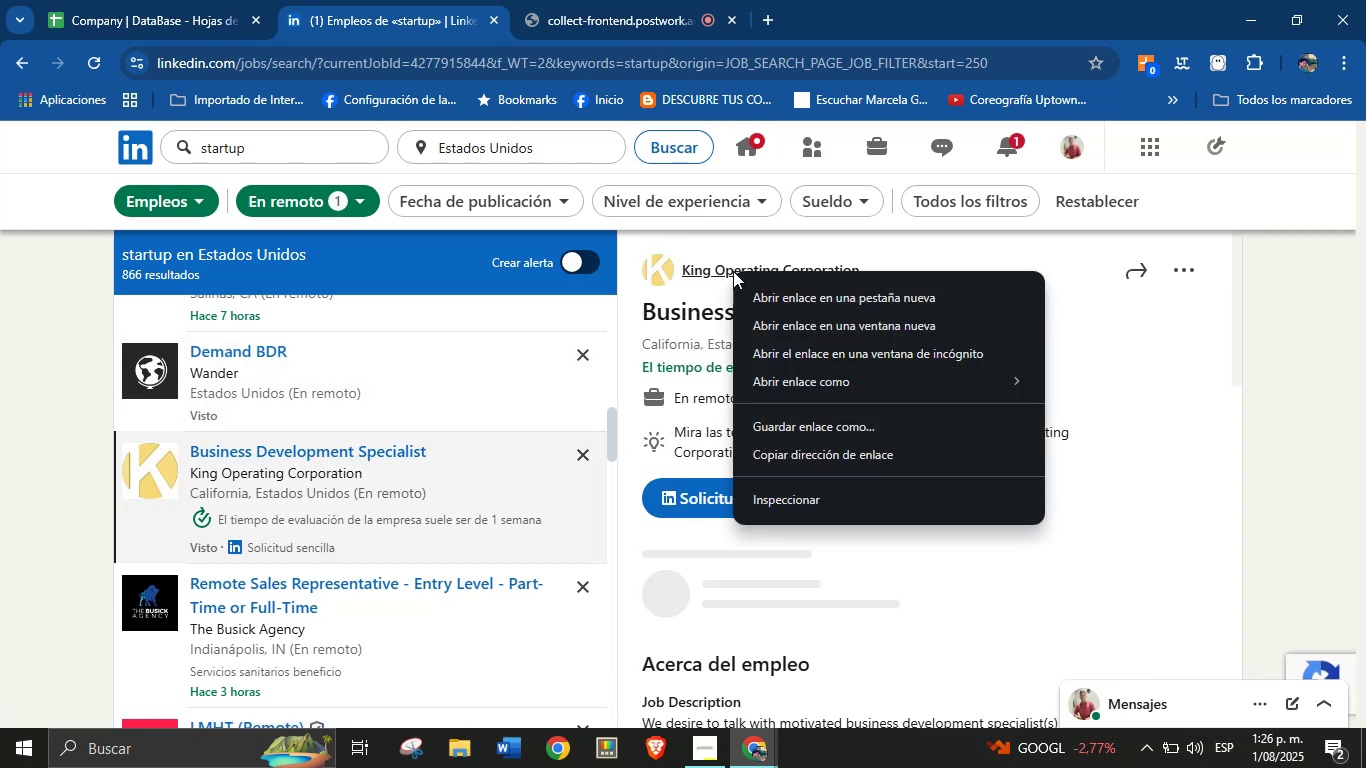 
left_click([791, 299])
 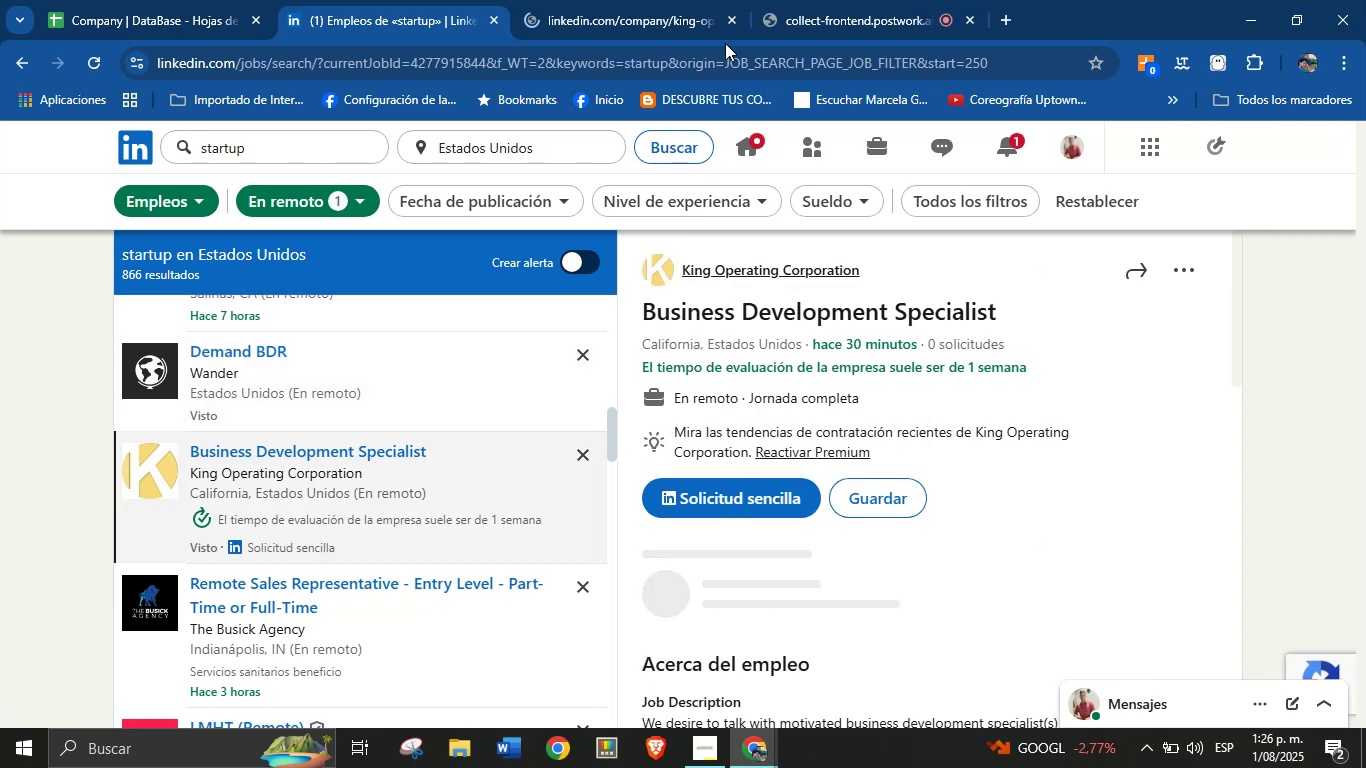 
left_click([641, 0])
 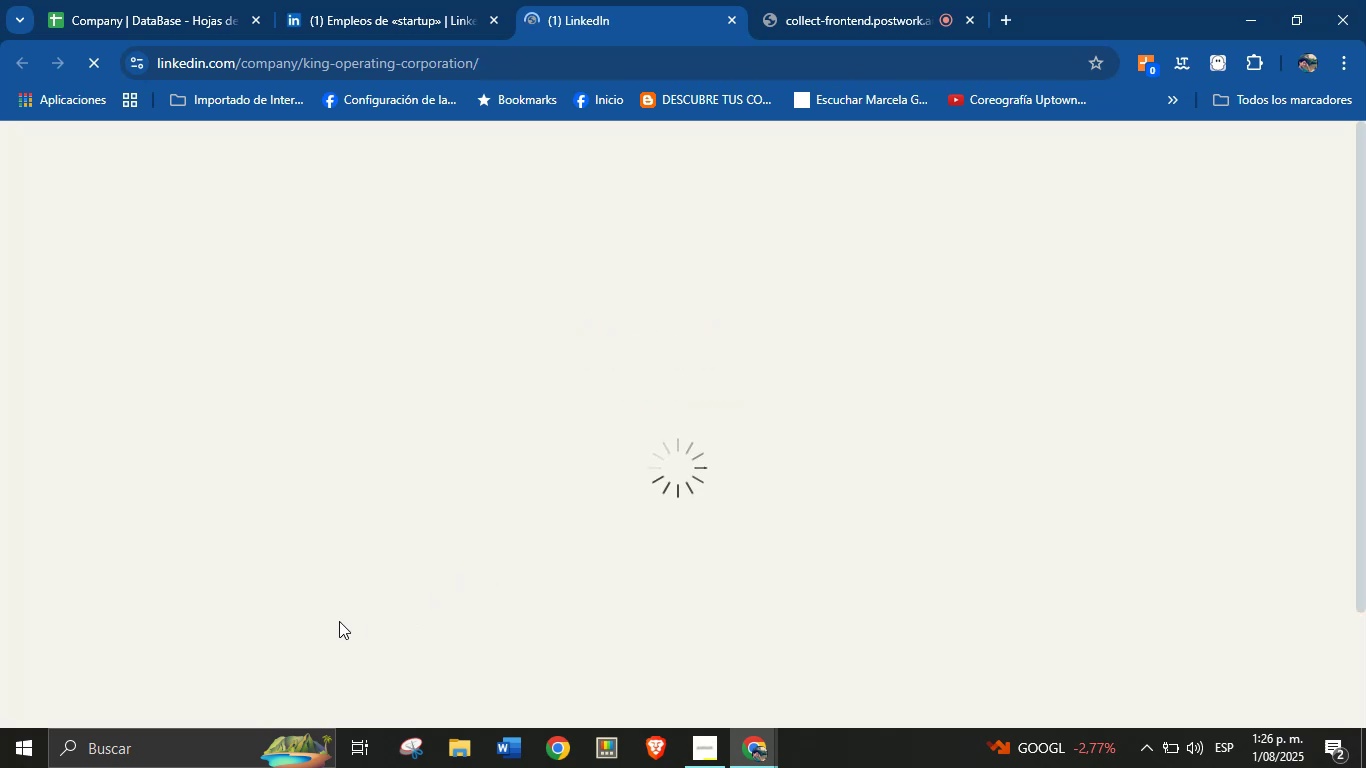 
wait(11.82)
 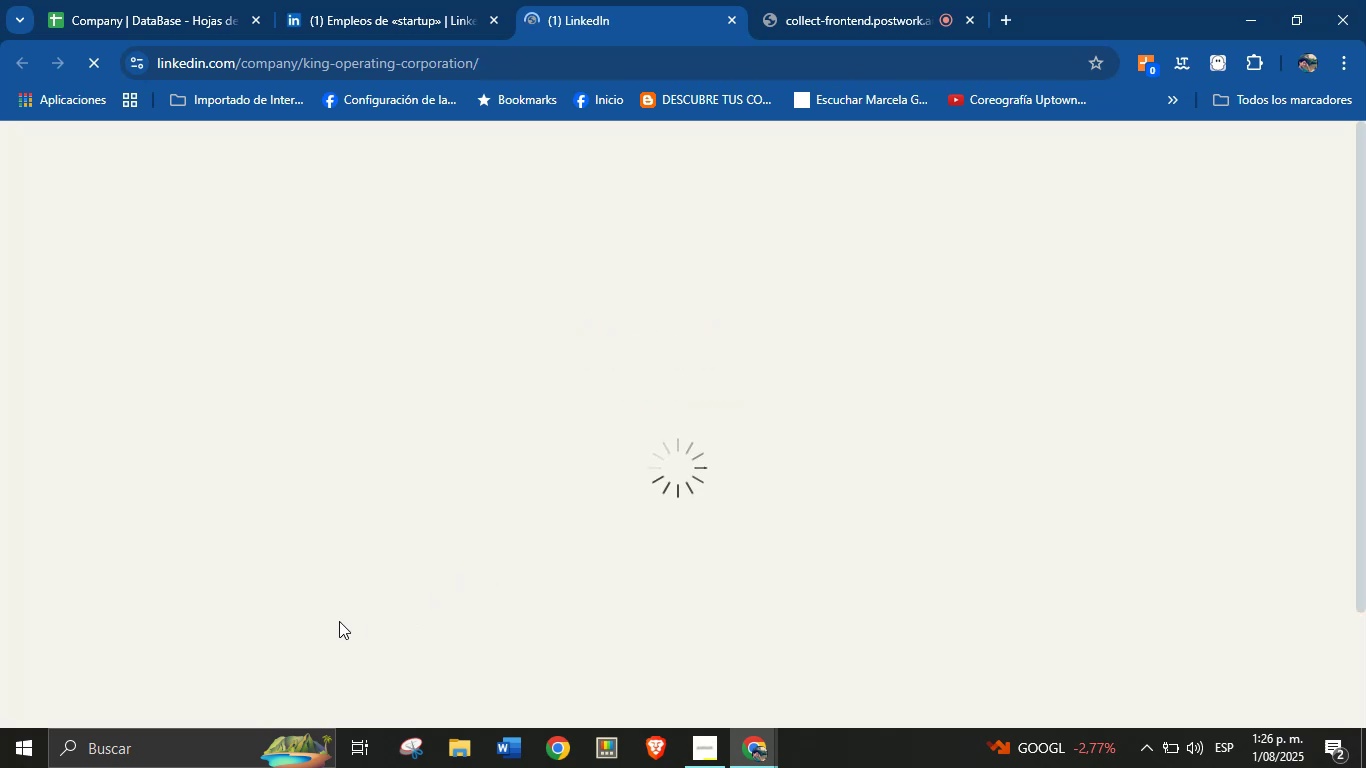 
right_click([414, 435])
 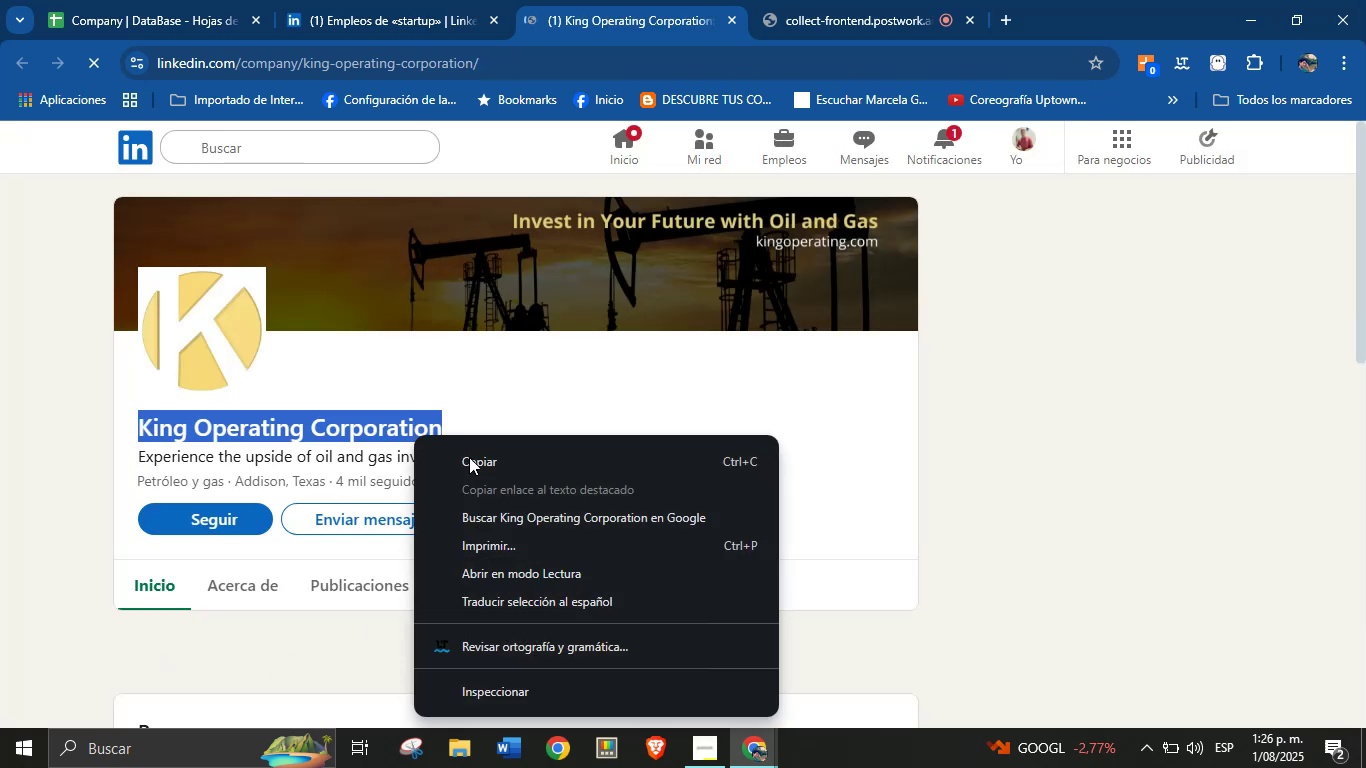 
left_click([472, 459])
 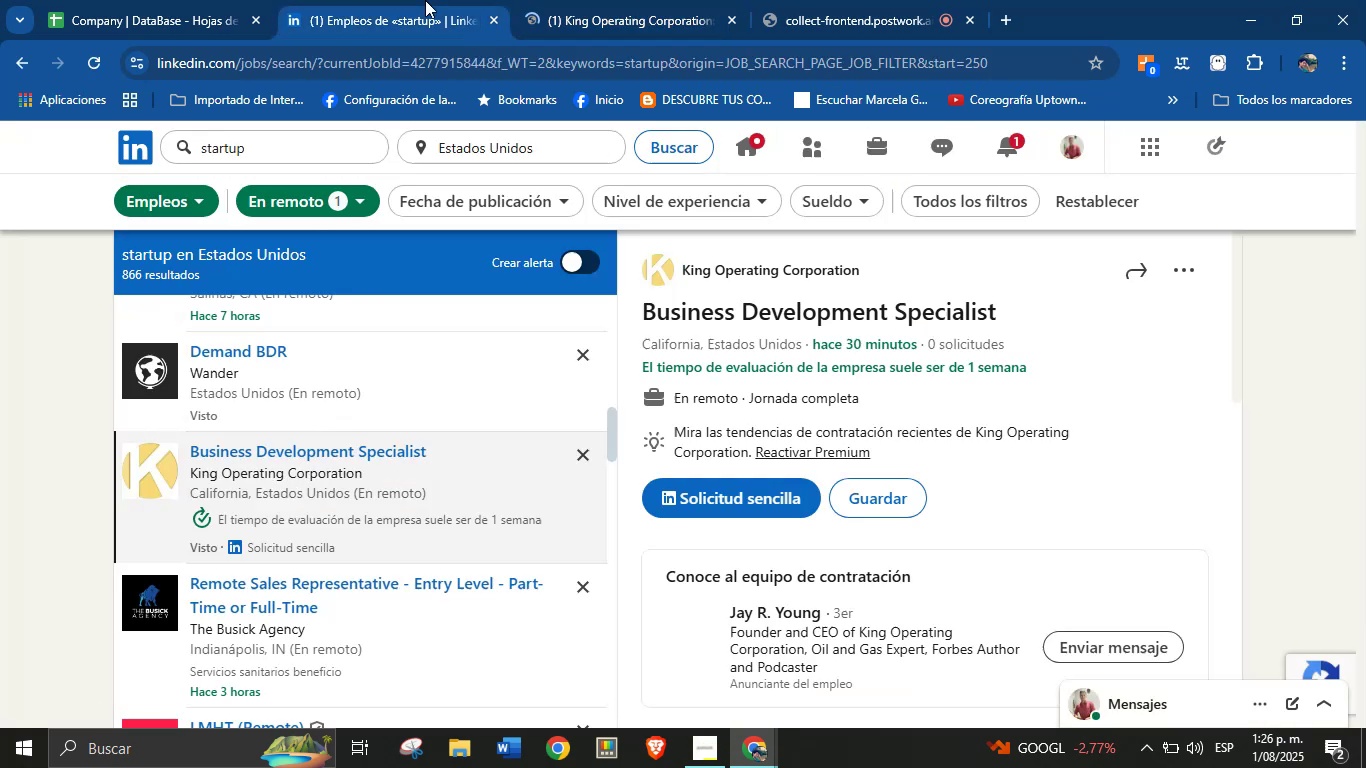 
double_click([186, 0])
 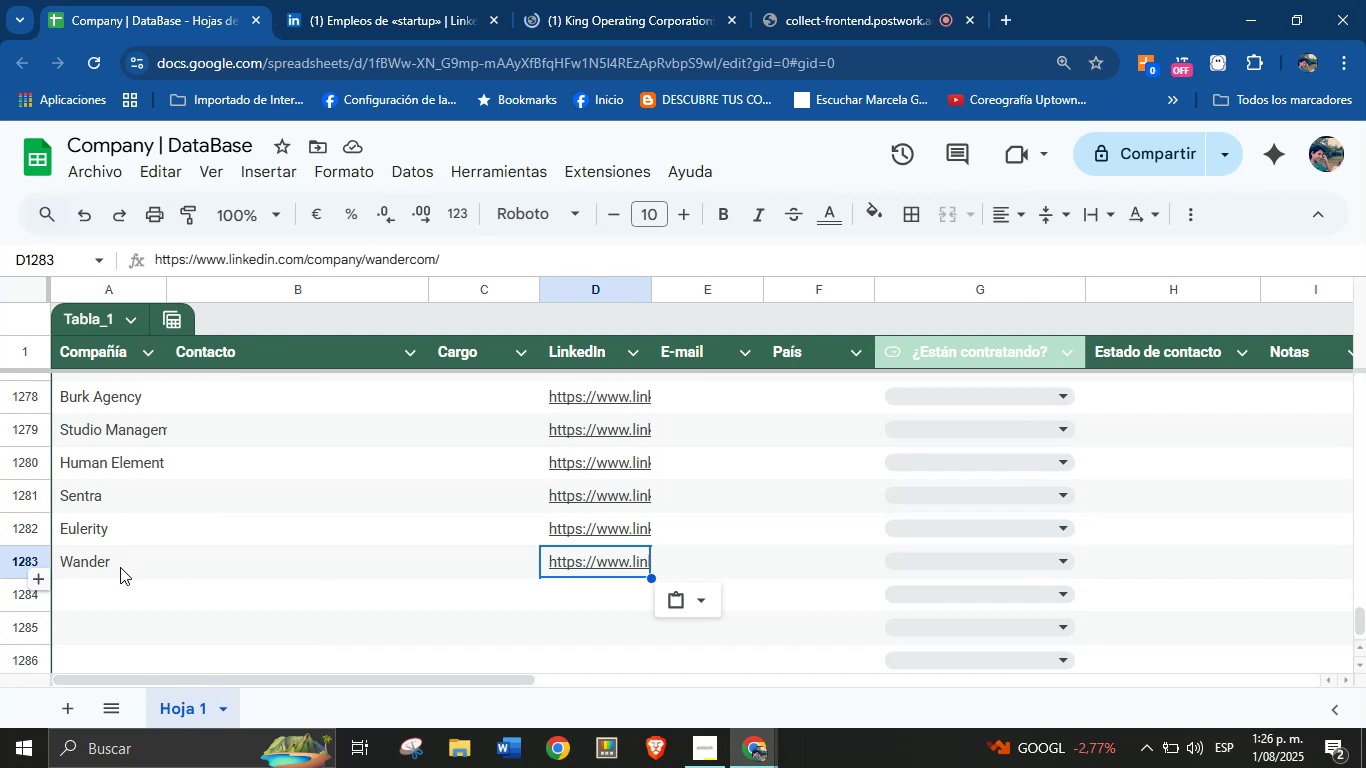 
left_click([94, 588])
 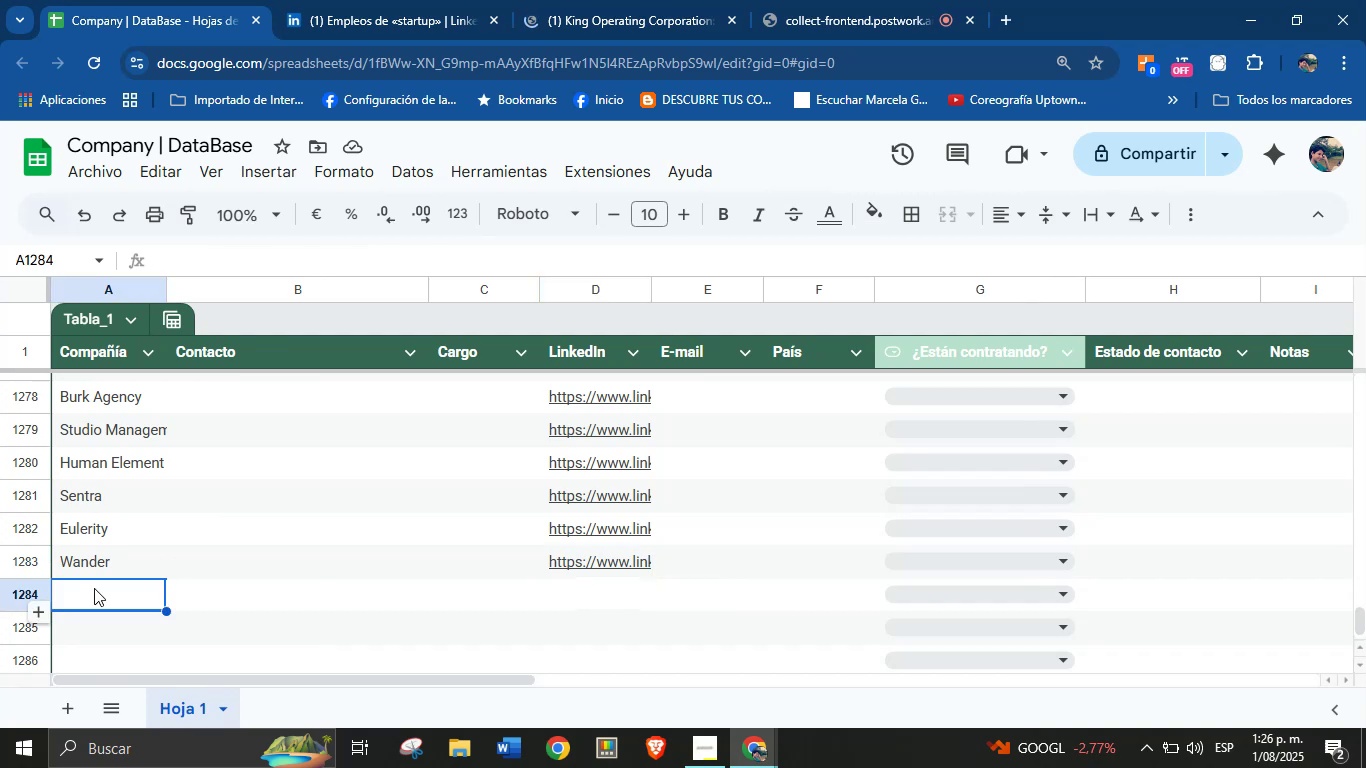 
key(Control+V)
 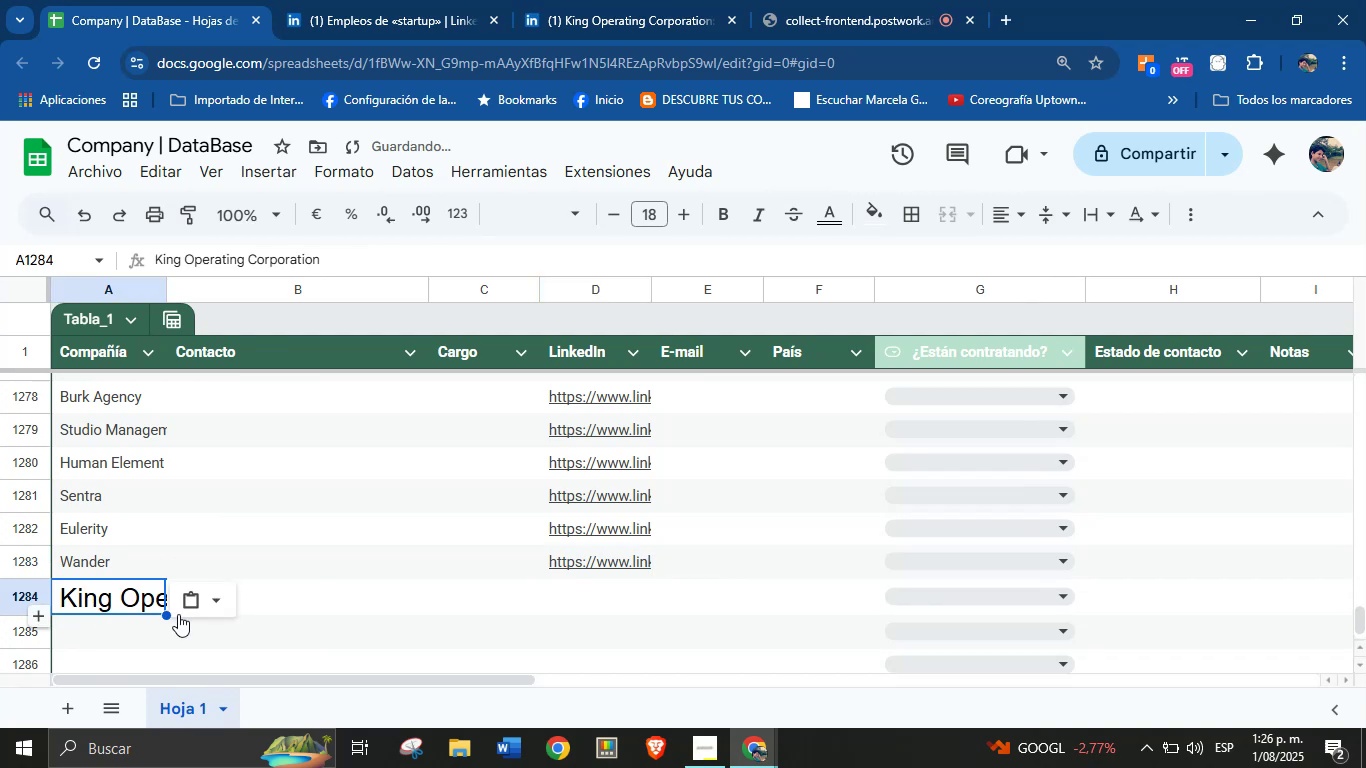 
left_click([215, 594])
 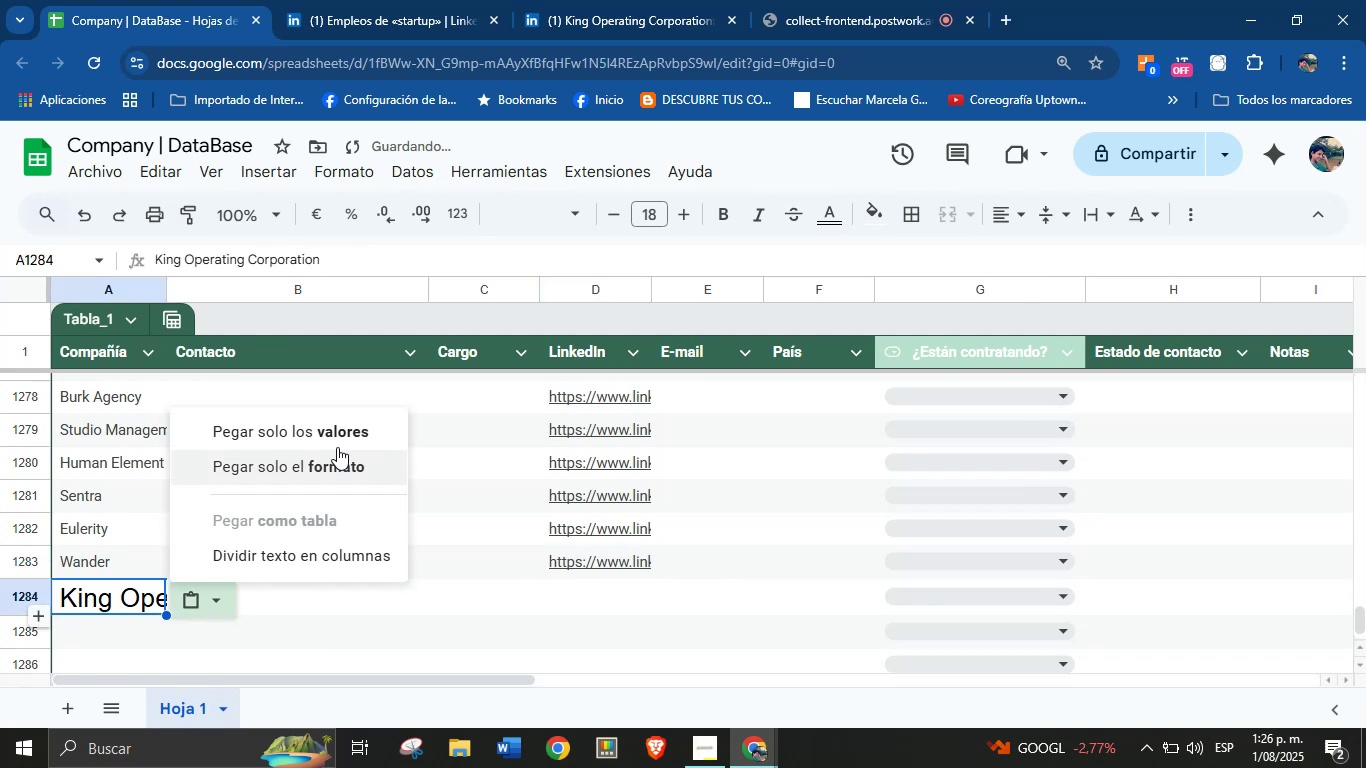 
left_click([344, 429])
 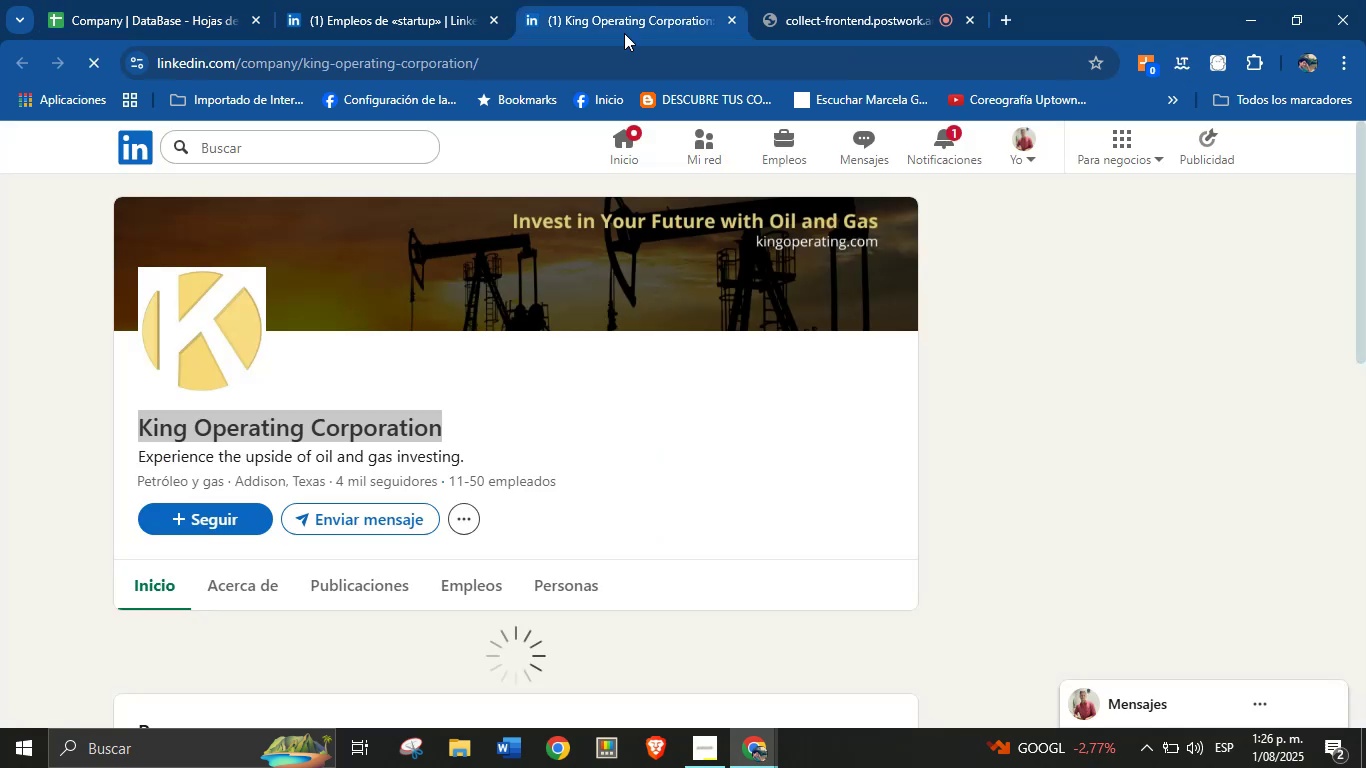 
double_click([563, 60])
 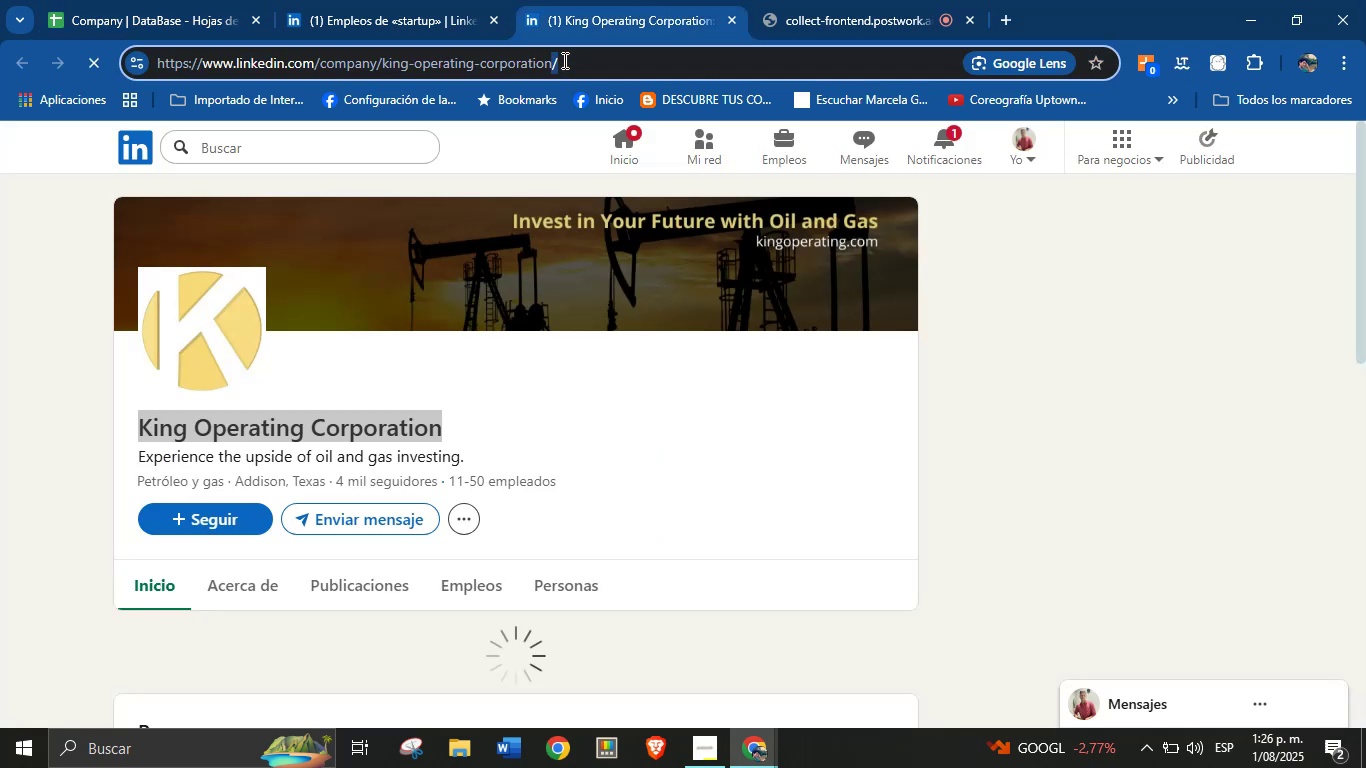 
triple_click([563, 60])
 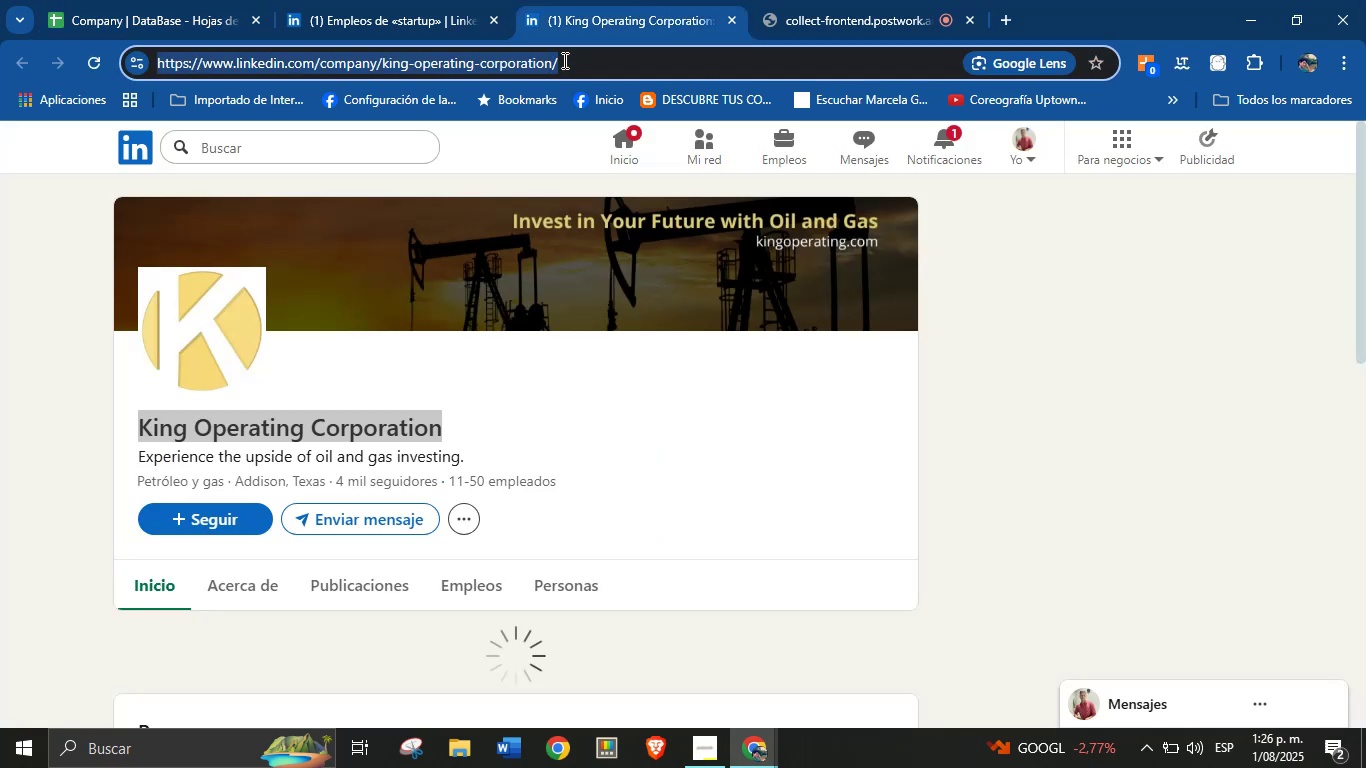 
key(Control+C)
 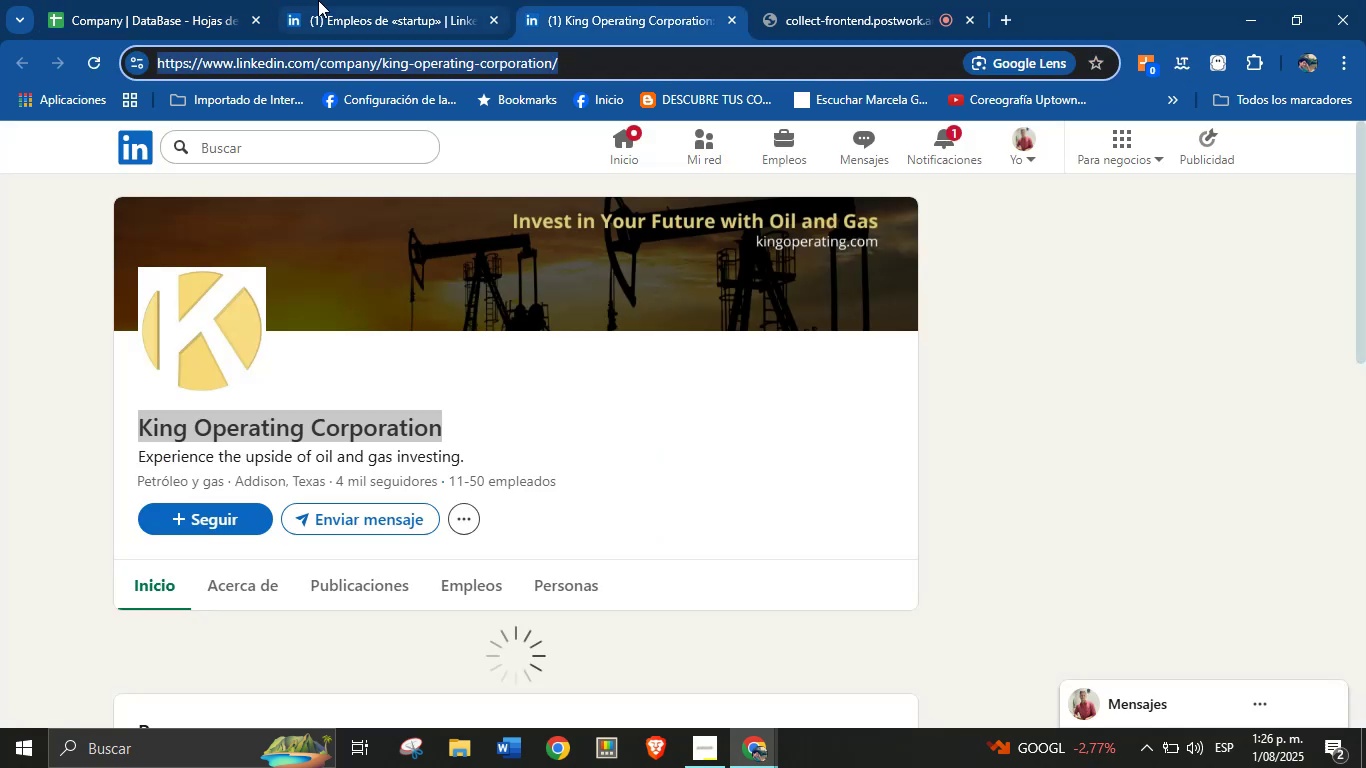 
left_click([142, 0])
 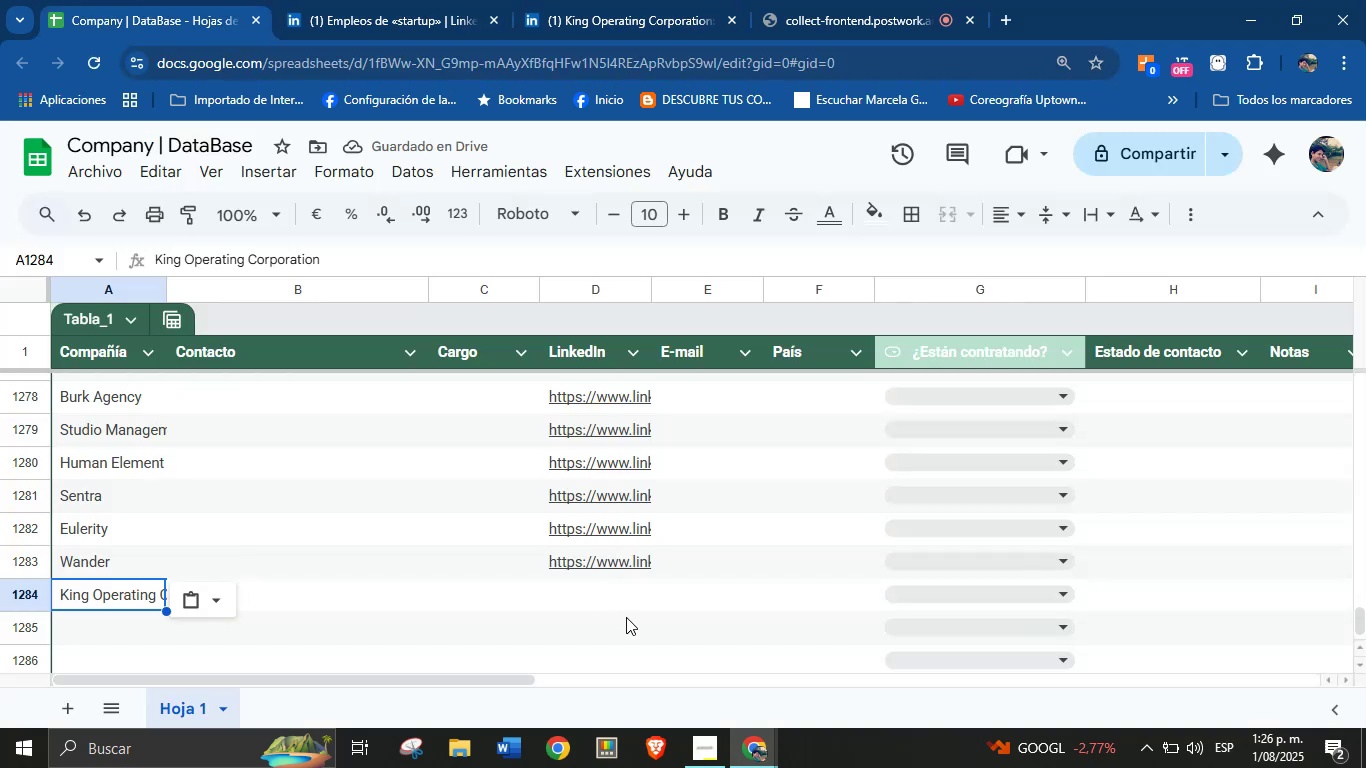 
left_click([585, 584])
 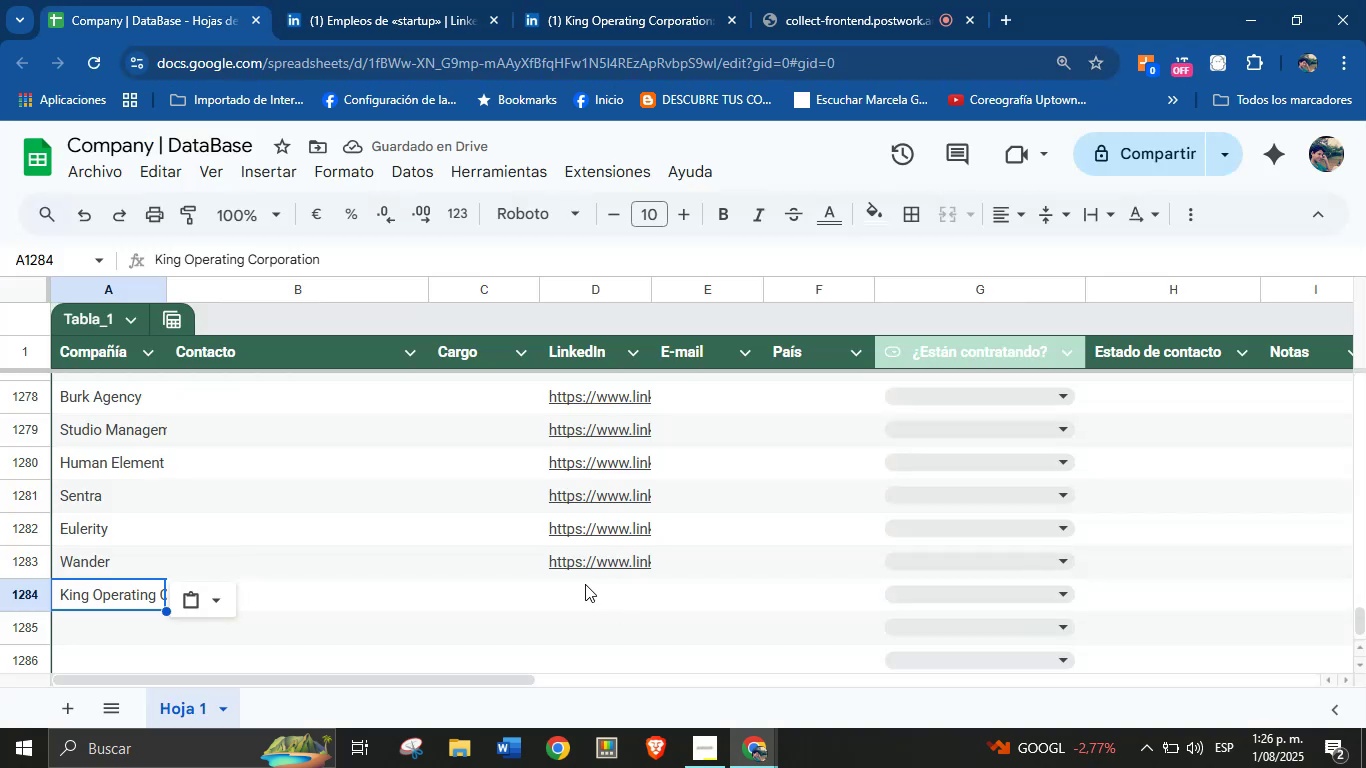 
key(Control+V)
 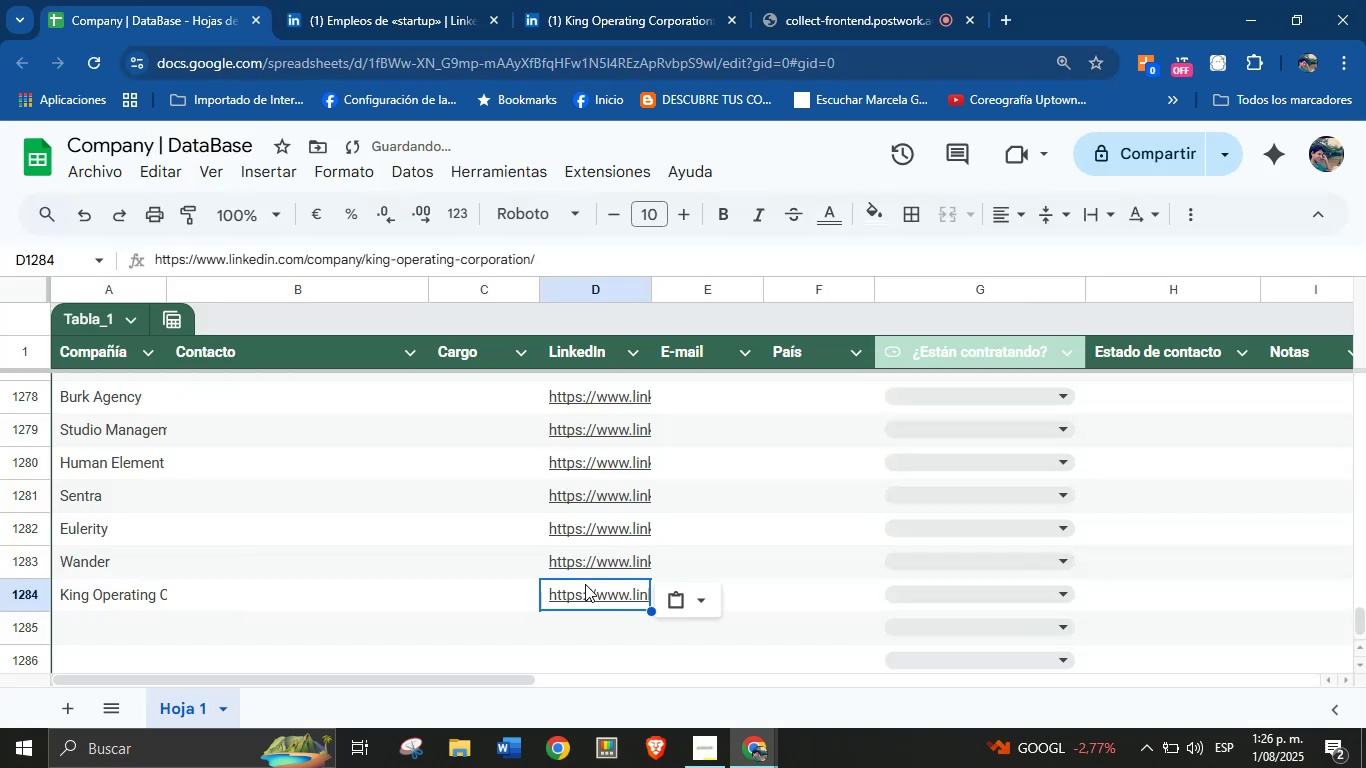 
scroll: coordinate [585, 584], scroll_direction: down, amount: 1.0
 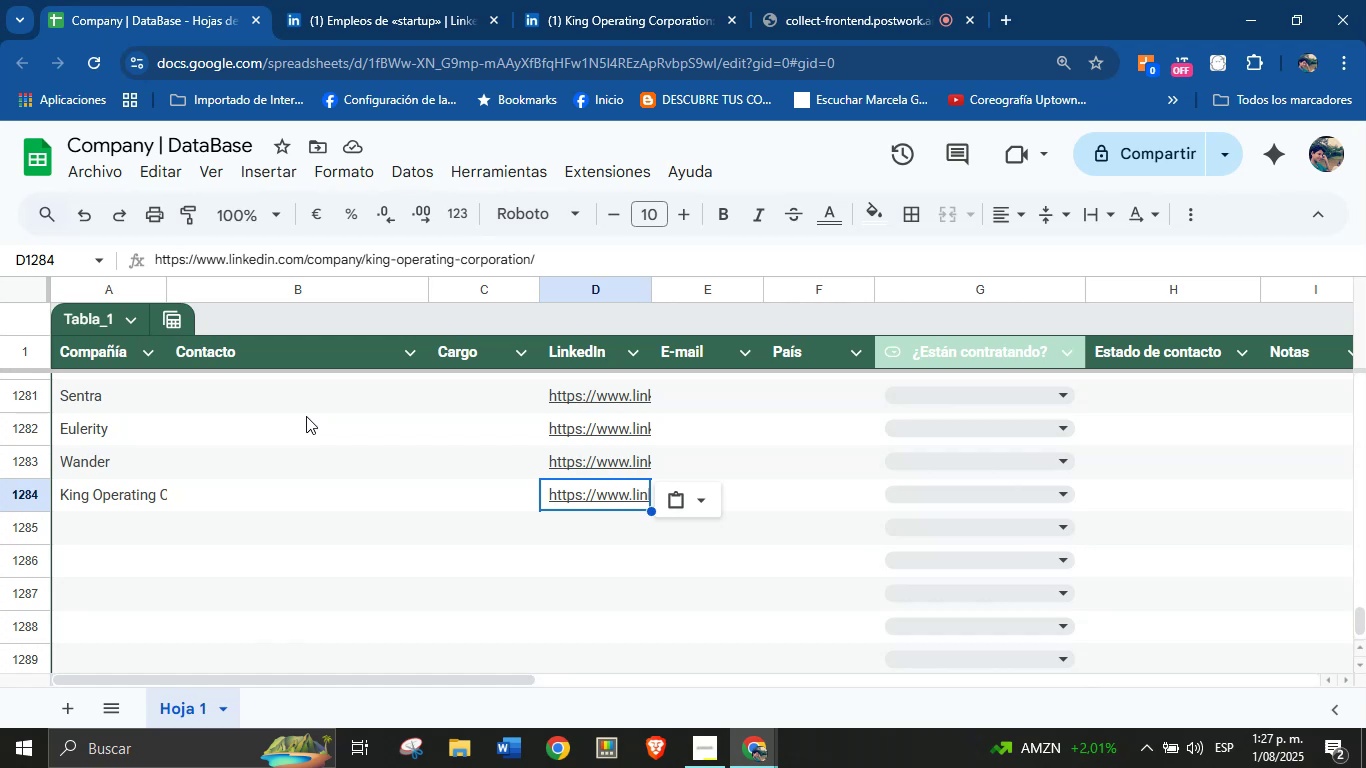 
wait(60.5)
 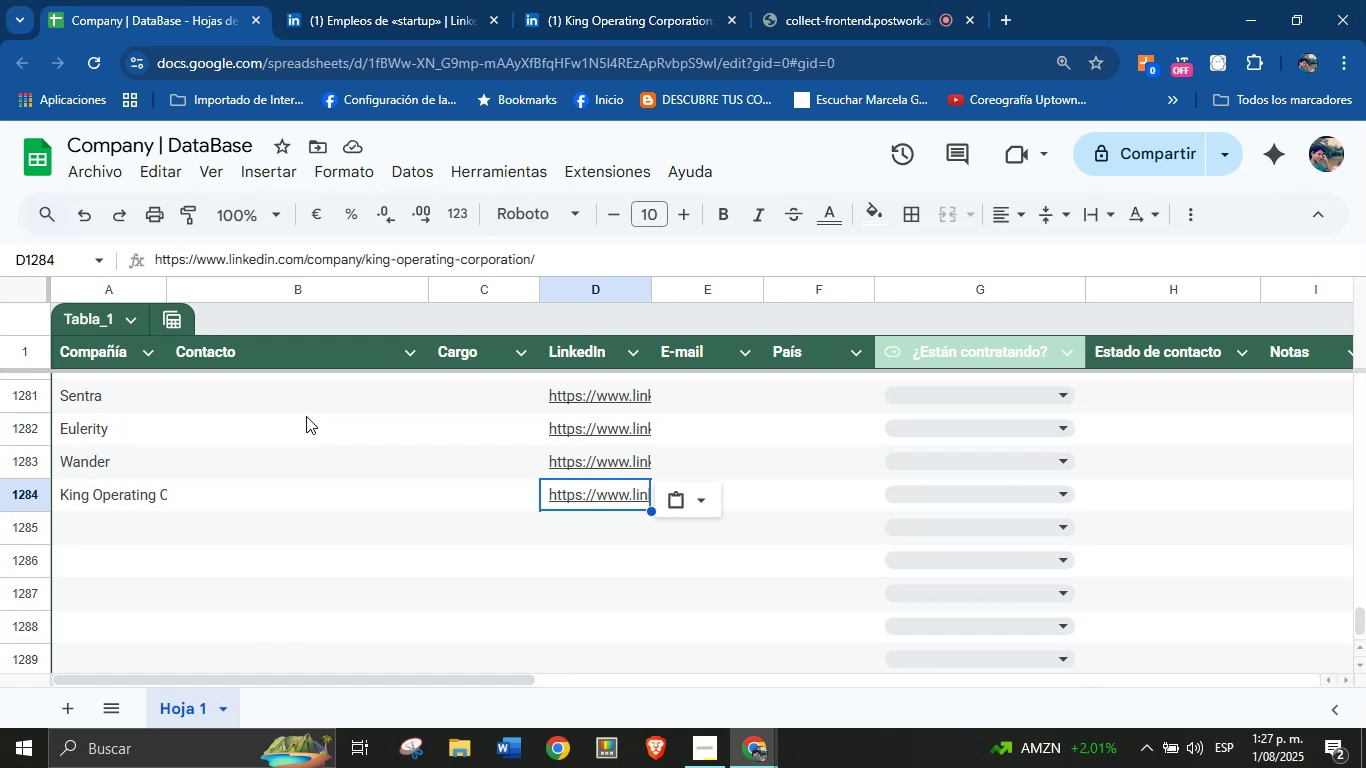 
left_click([112, 528])
 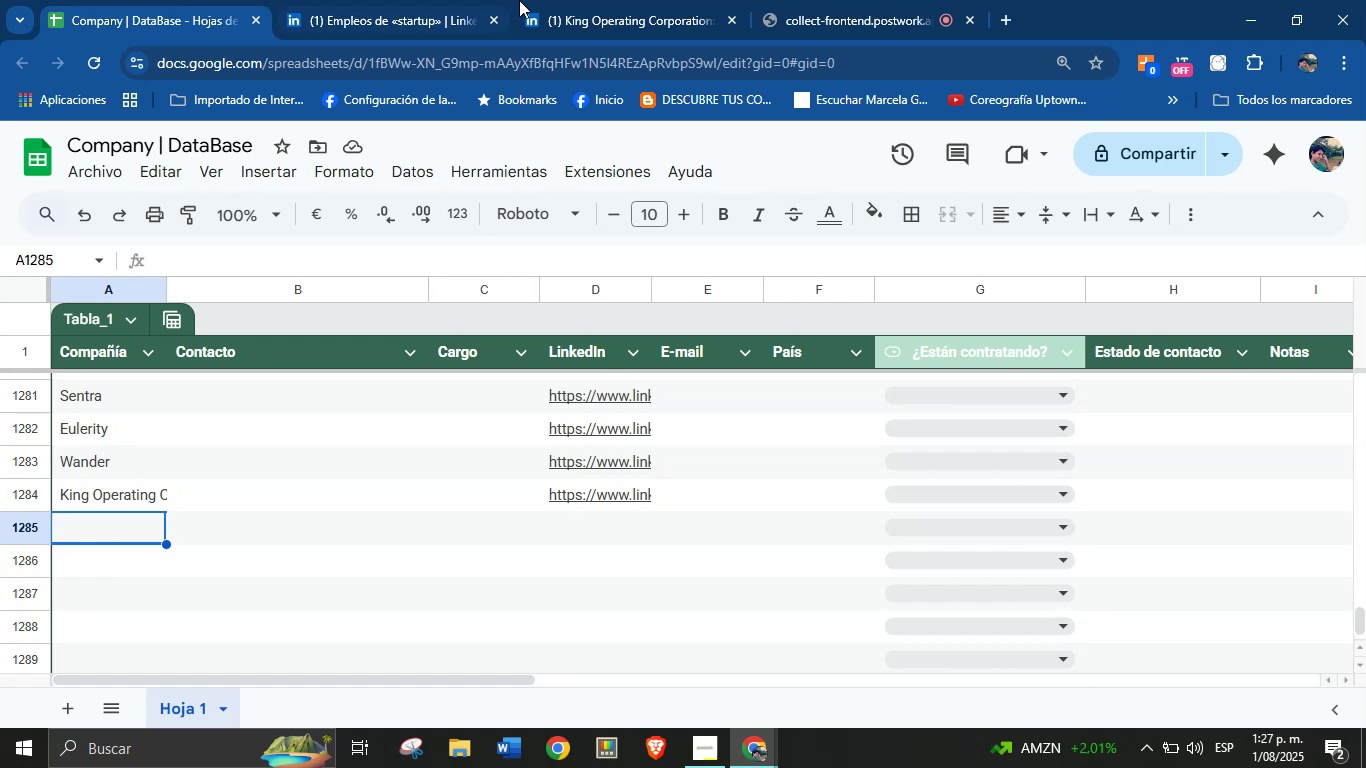 
left_click([678, 0])
 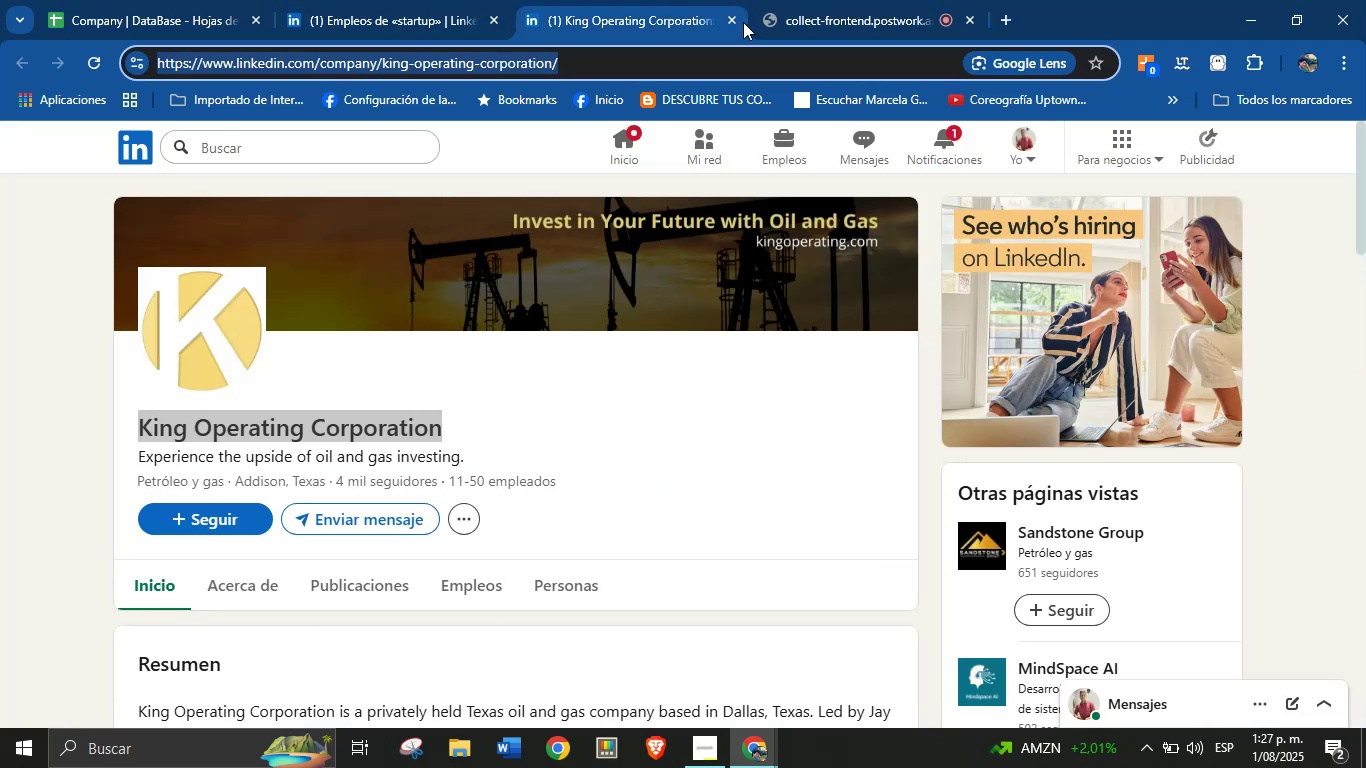 
left_click([719, 21])
 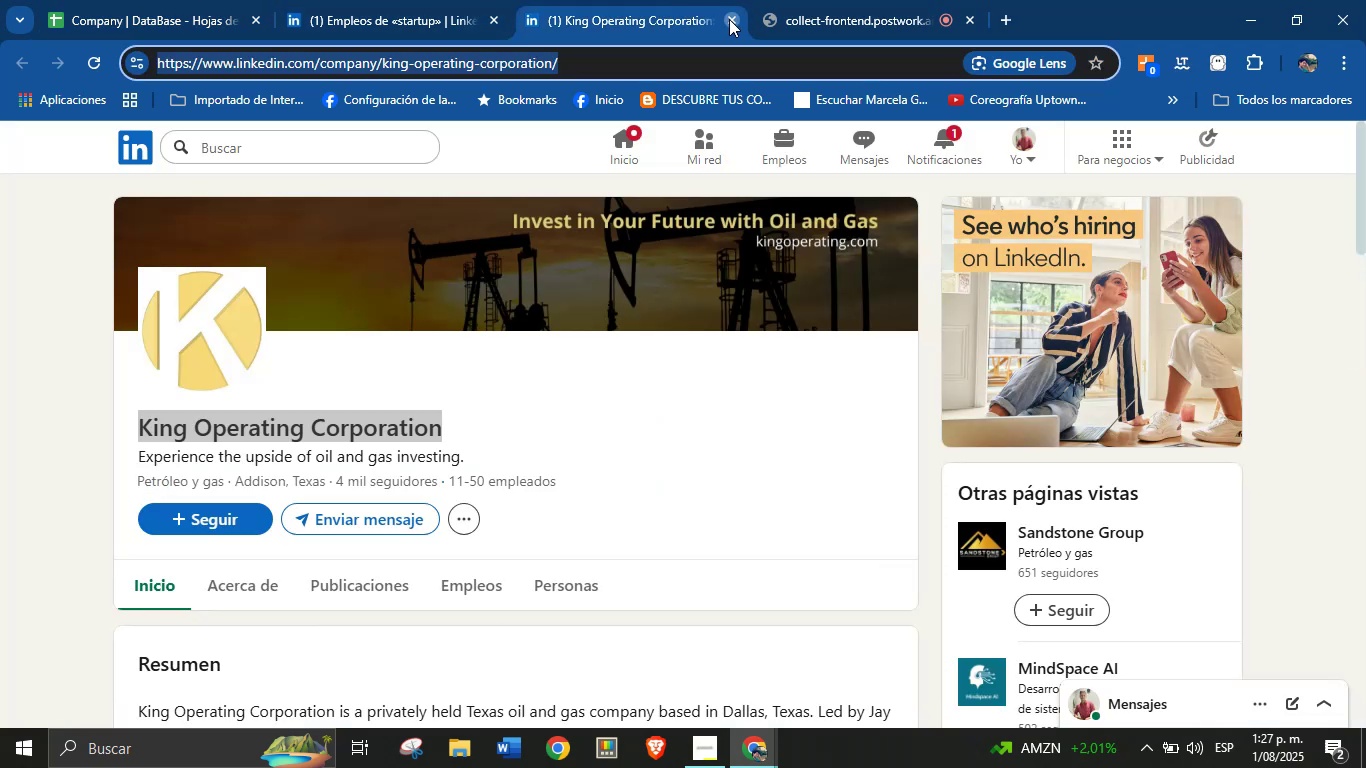 
double_click([432, 0])
 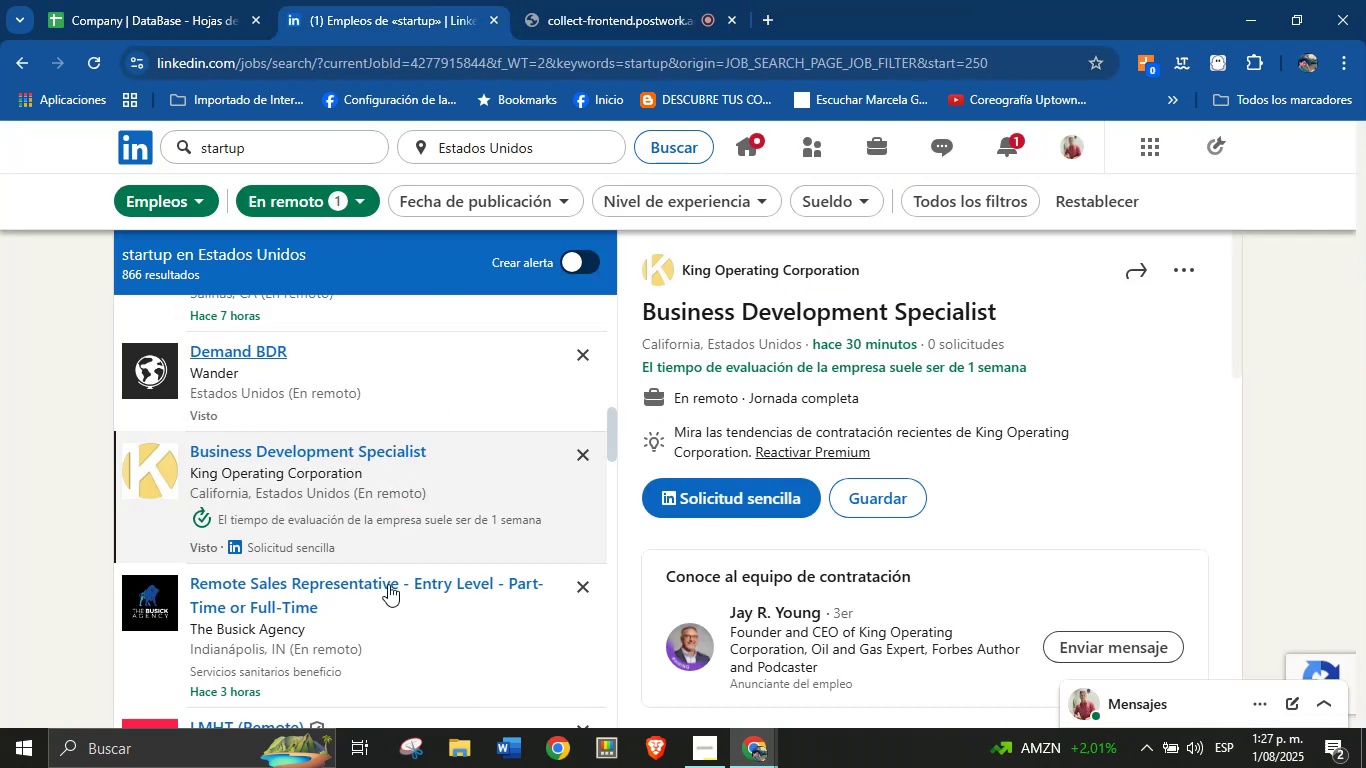 
scroll: coordinate [343, 566], scroll_direction: down, amount: 1.0
 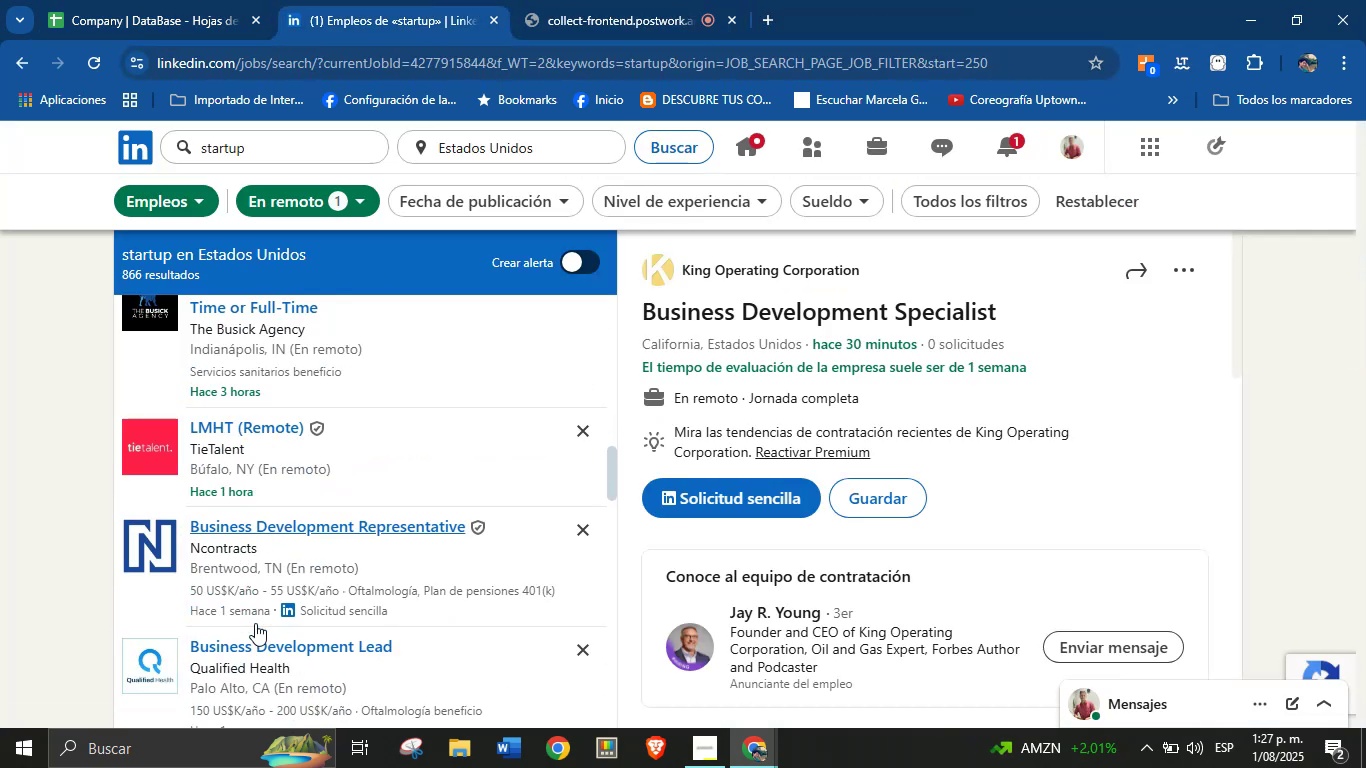 
left_click([259, 532])
 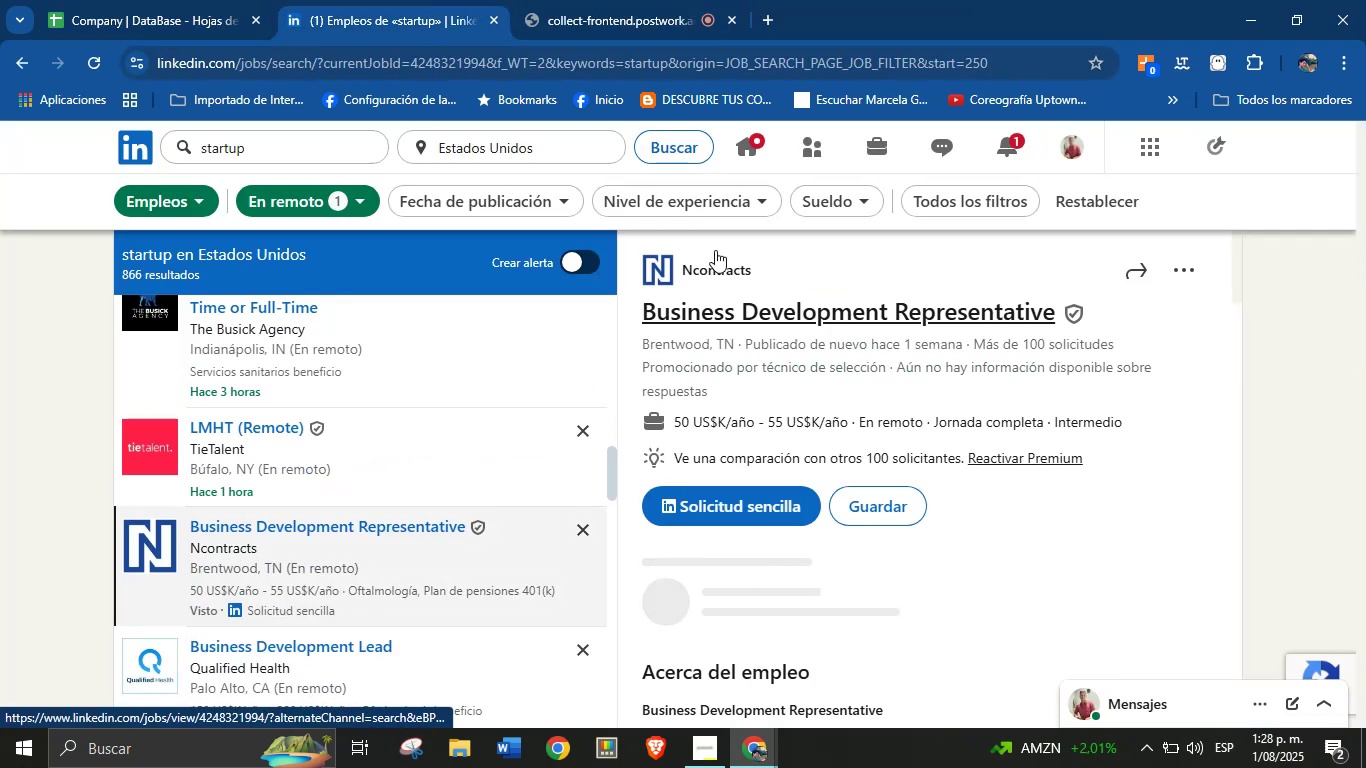 
right_click([715, 261])
 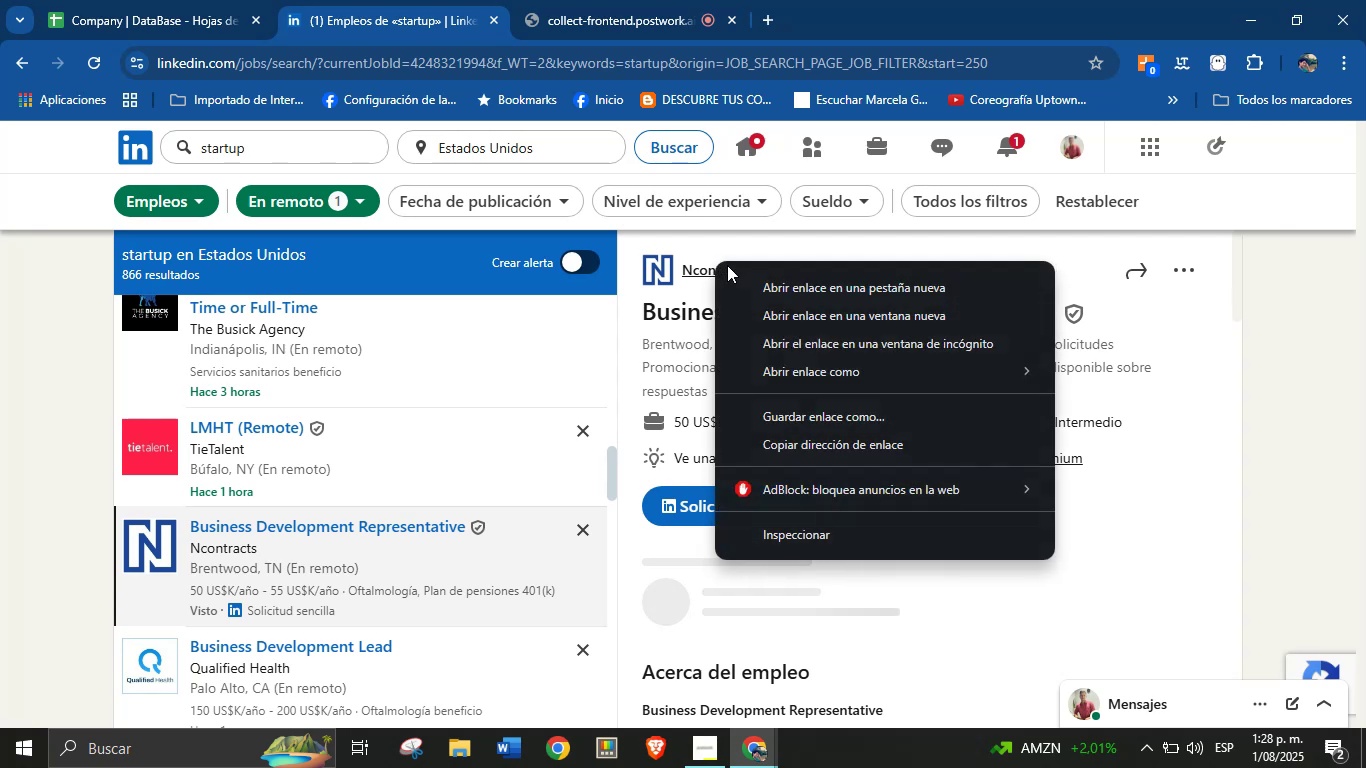 
left_click([788, 288])
 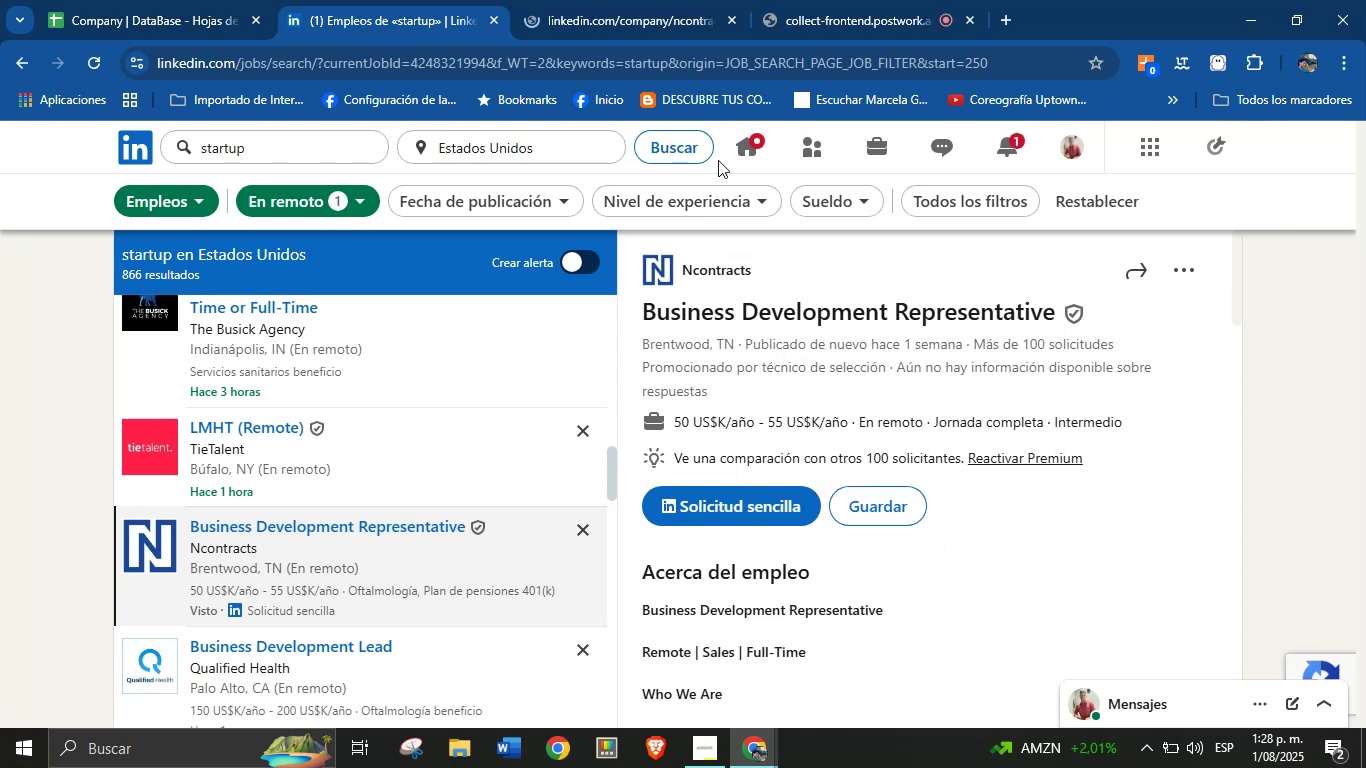 
left_click([594, 0])
 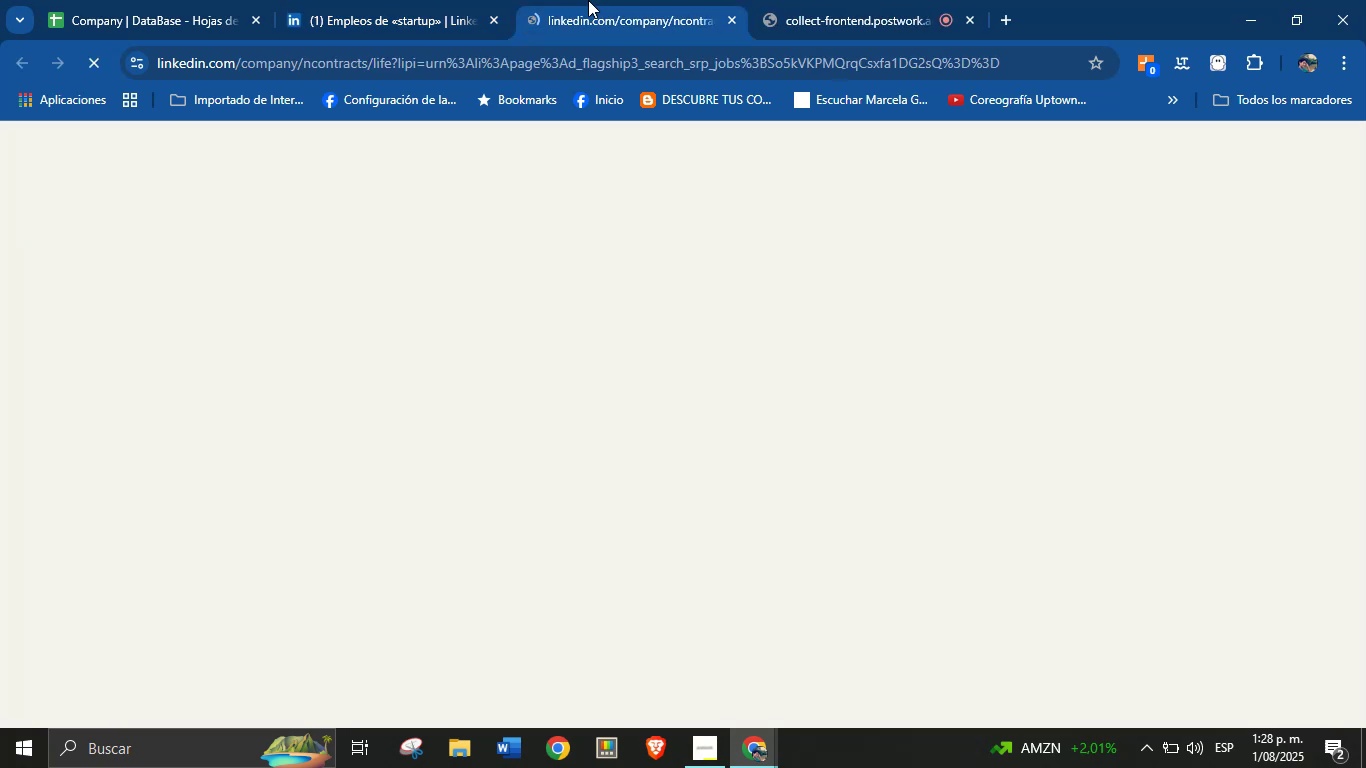 
left_click([441, 0])
 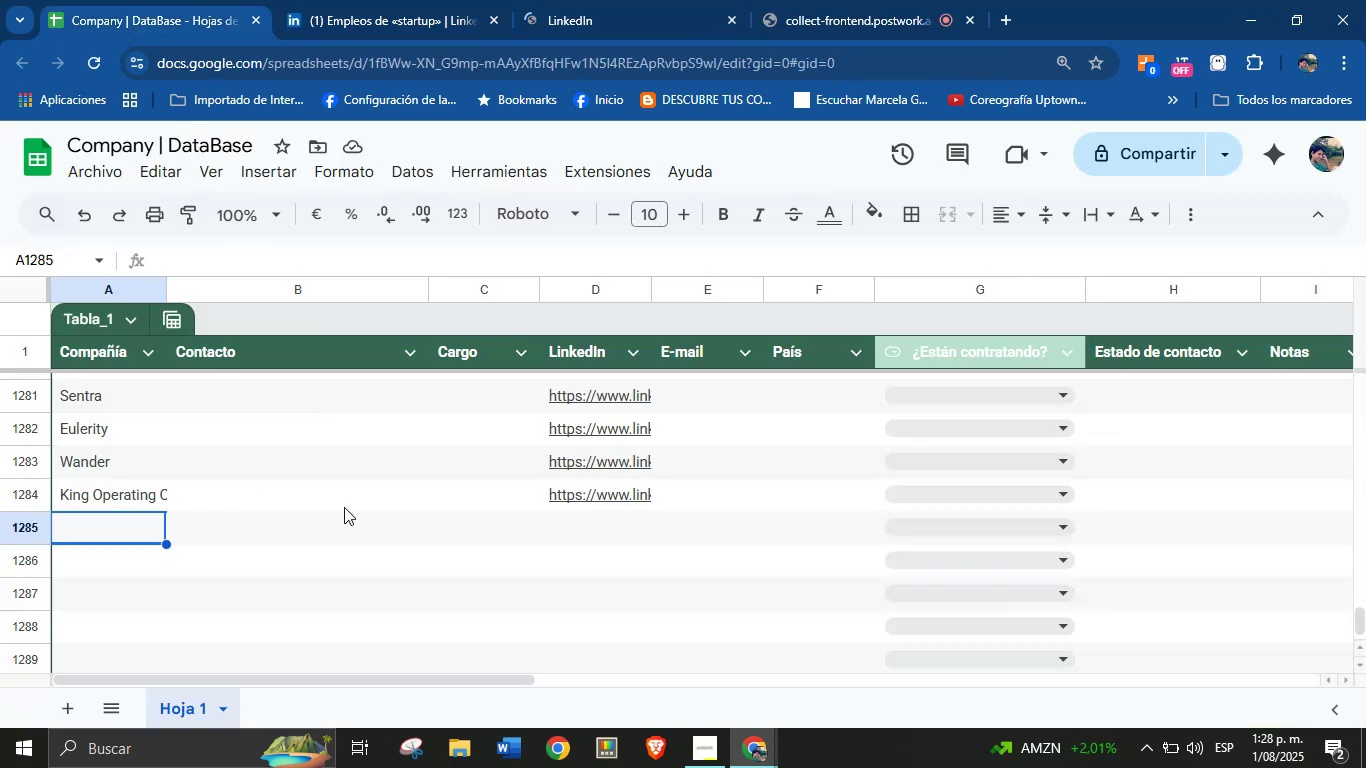 
left_click([474, 0])
 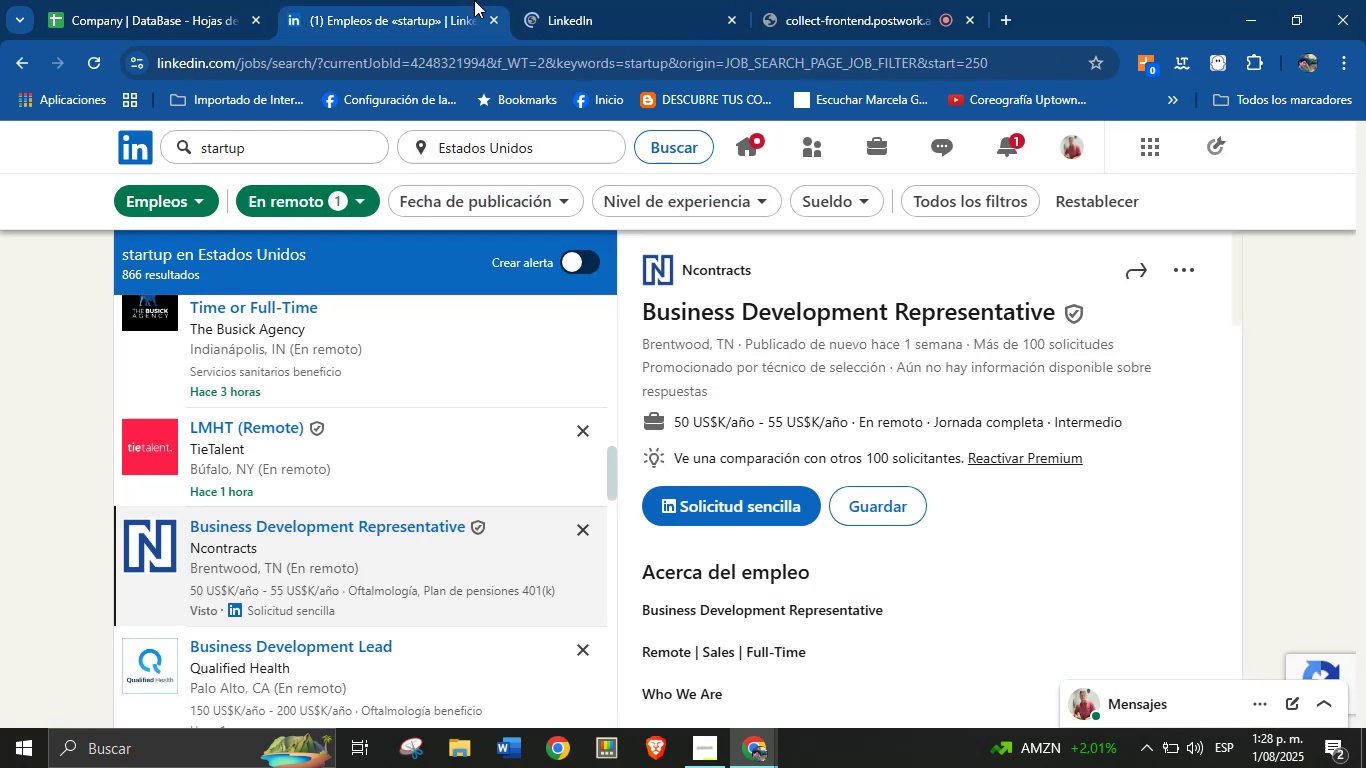 
double_click([552, 0])
 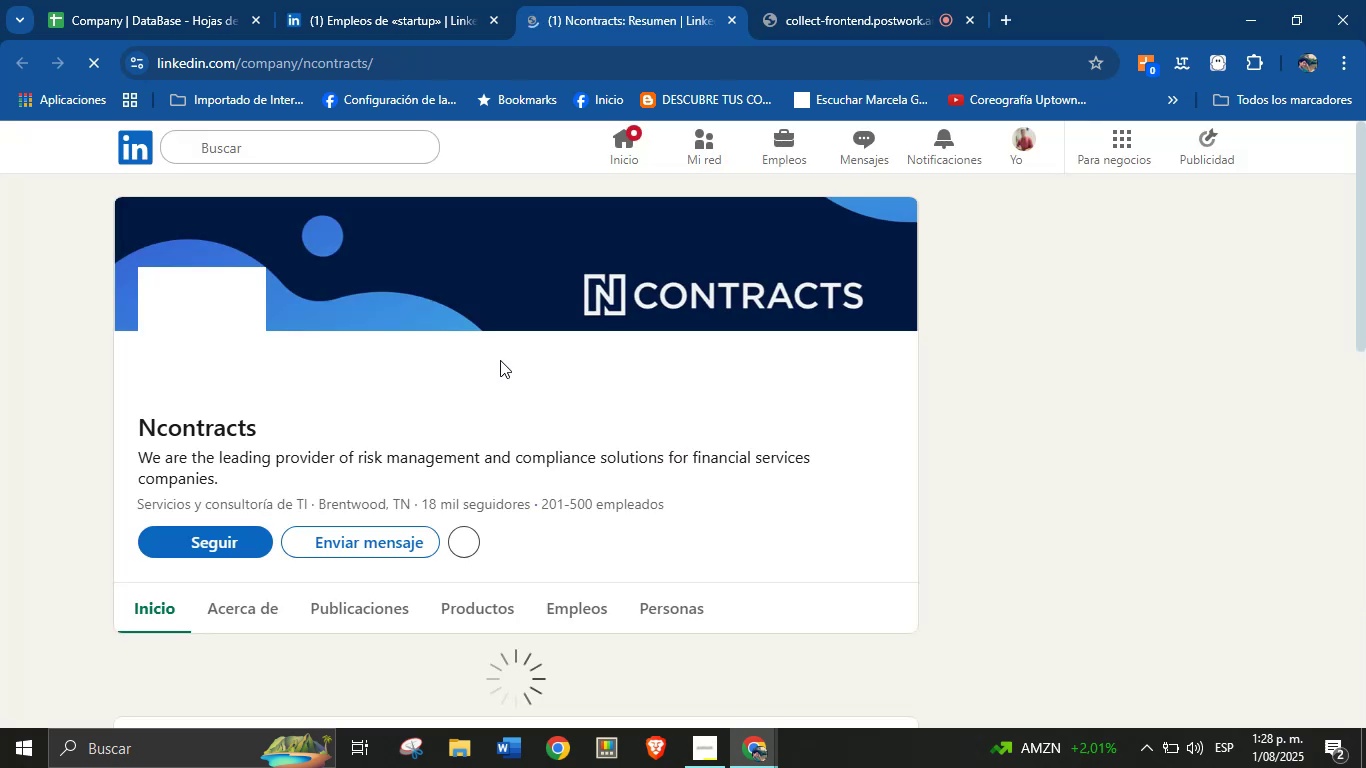 
wait(12.03)
 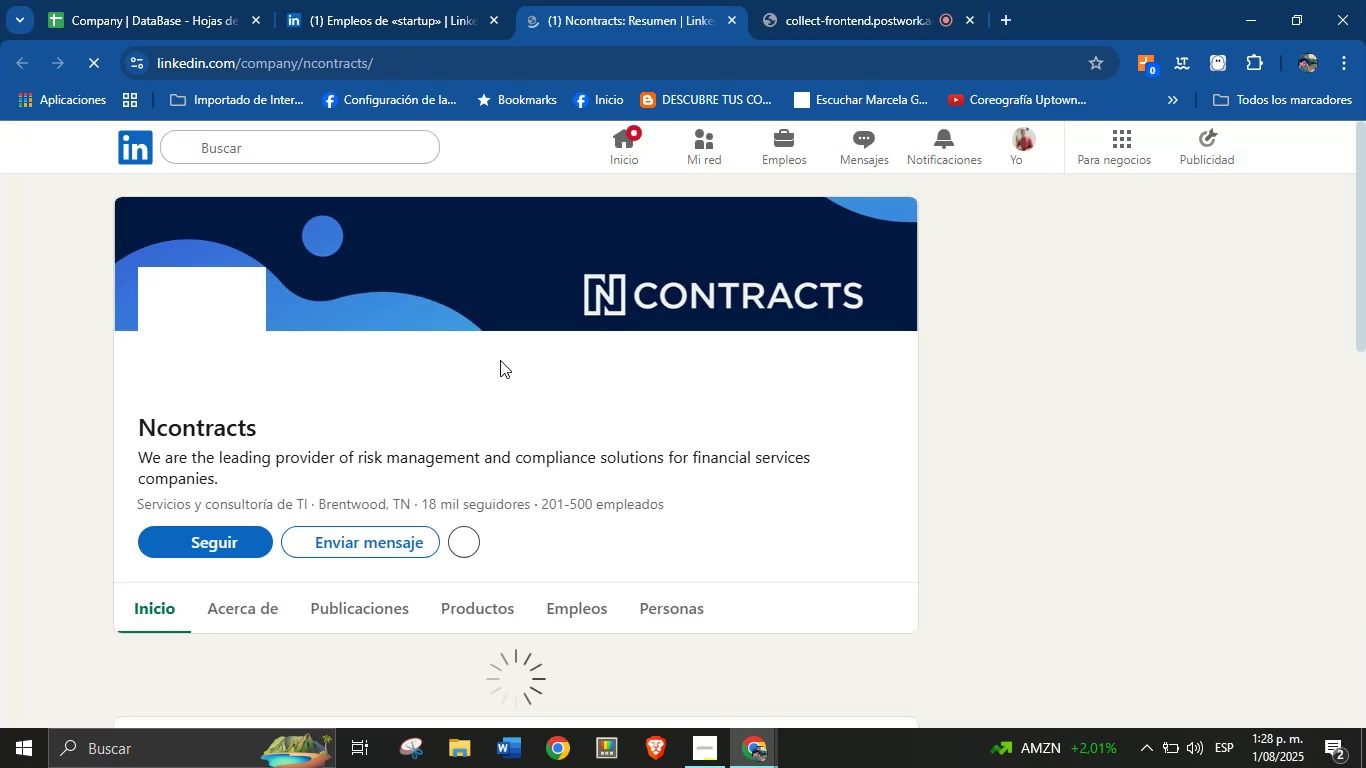 
right_click([257, 428])
 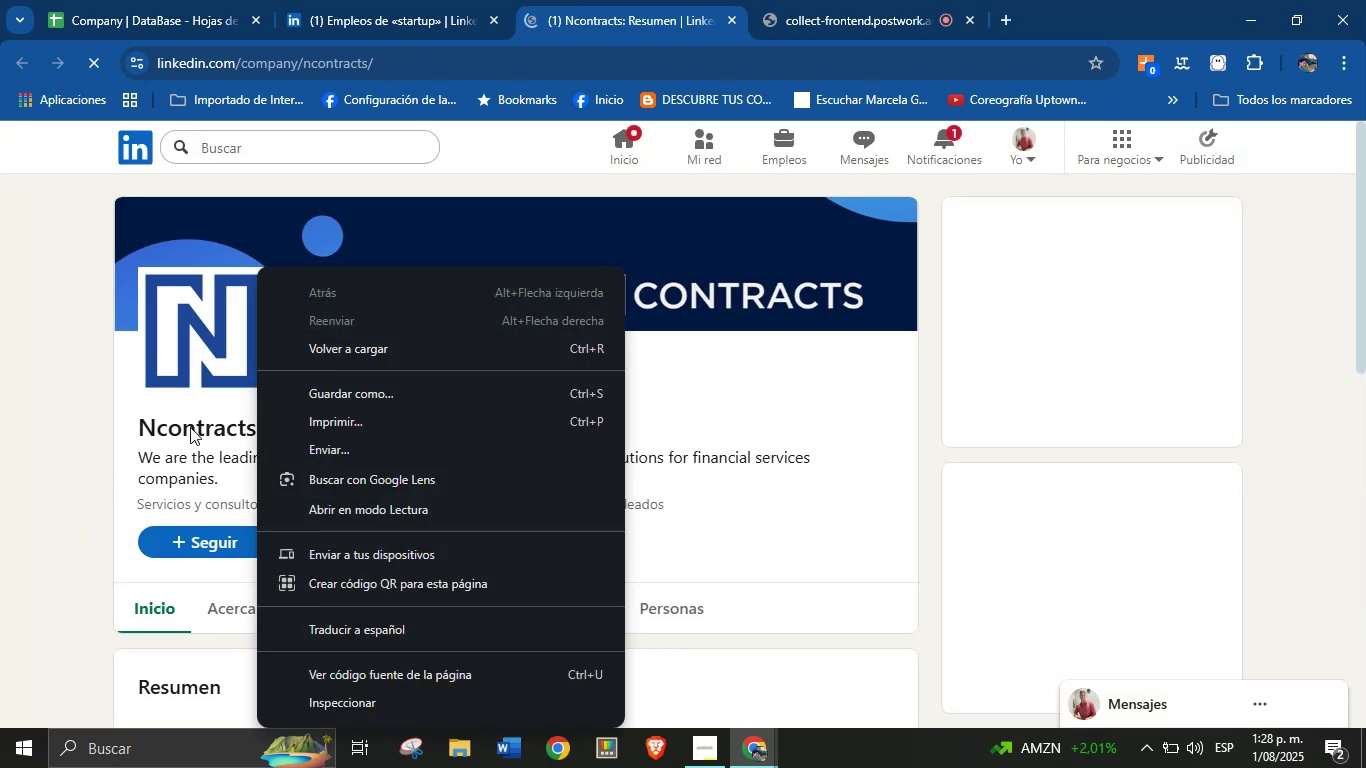 
left_click([124, 419])
 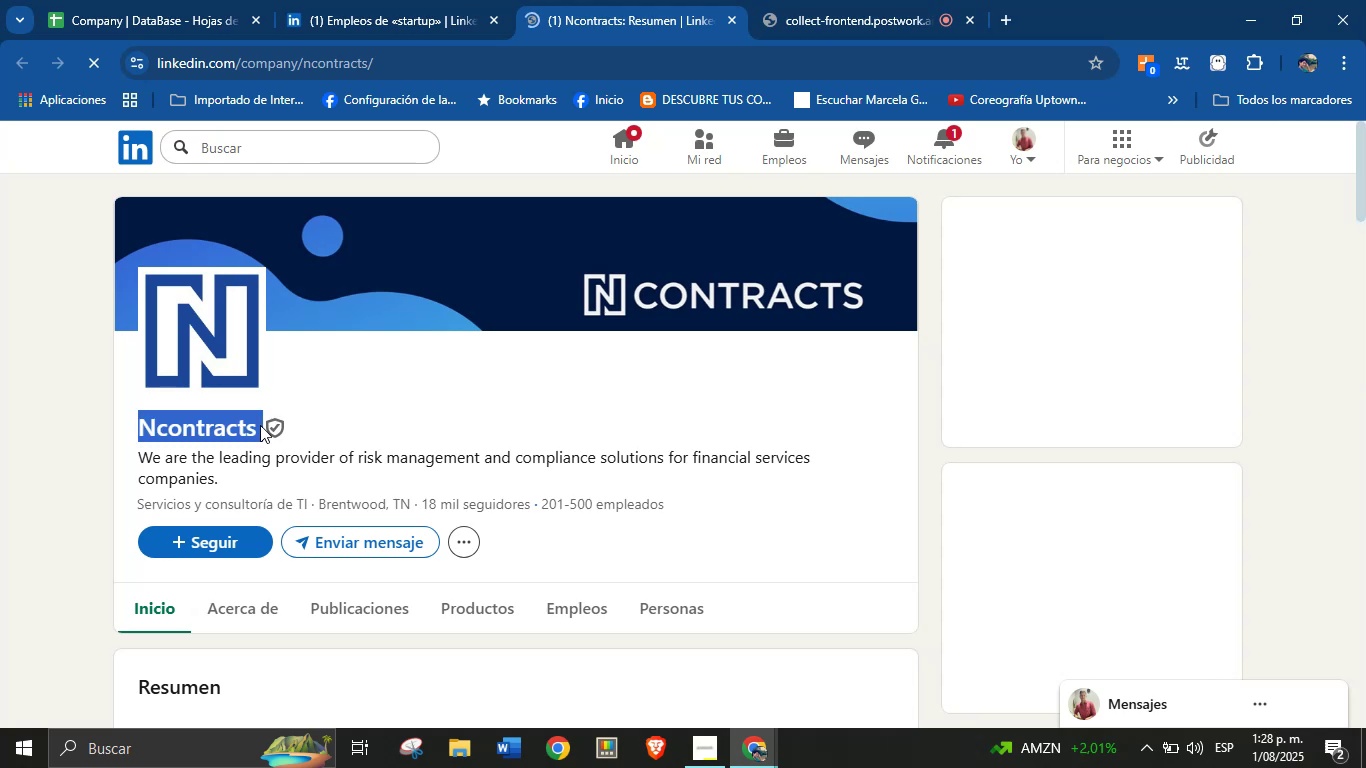 
key(Control+C)
 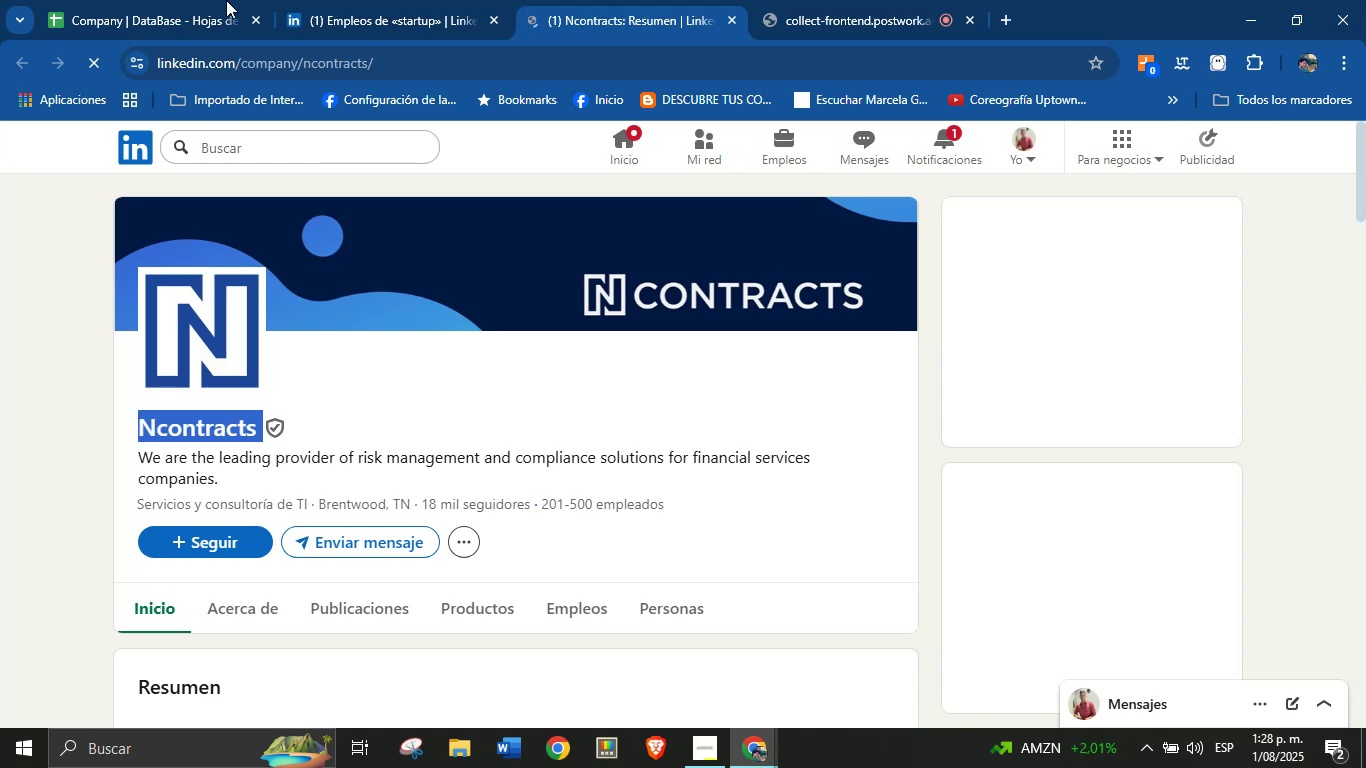 
left_click([221, 0])
 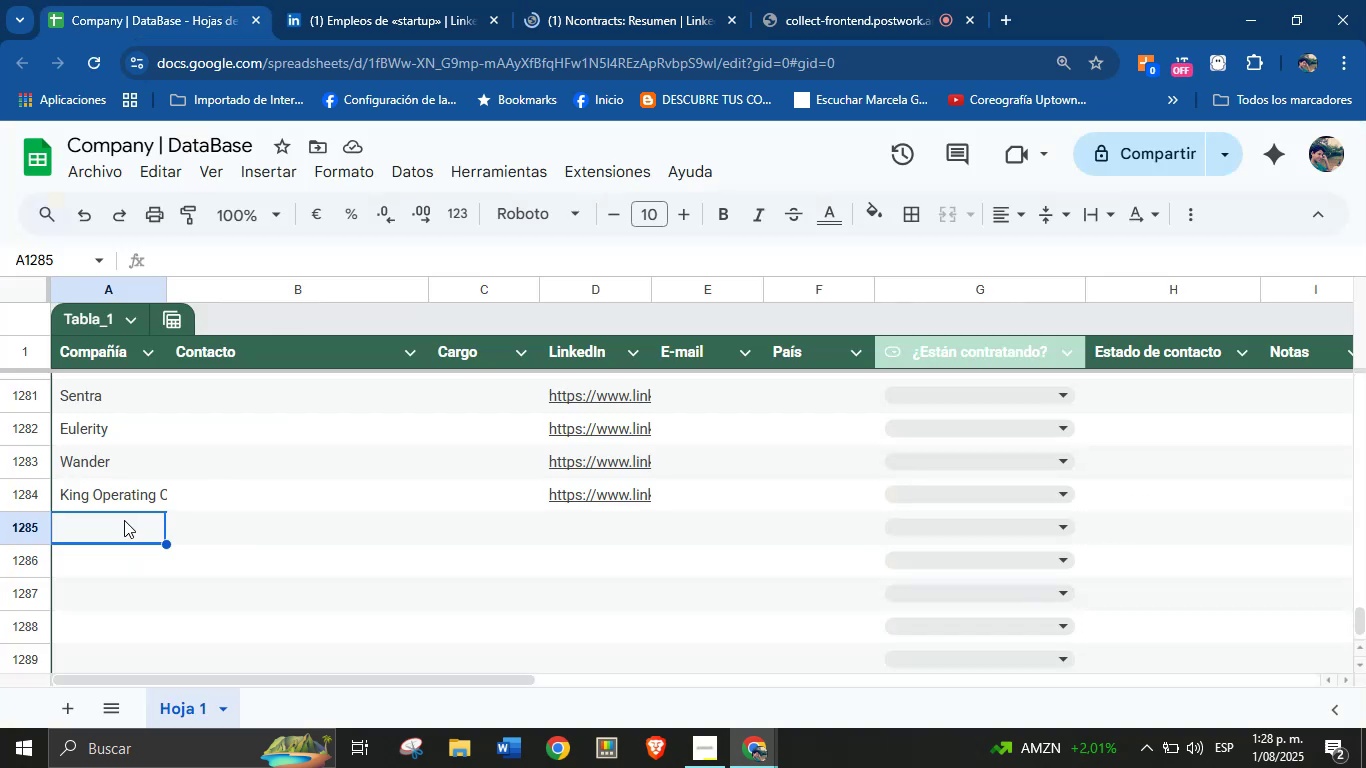 
left_click([87, 536])
 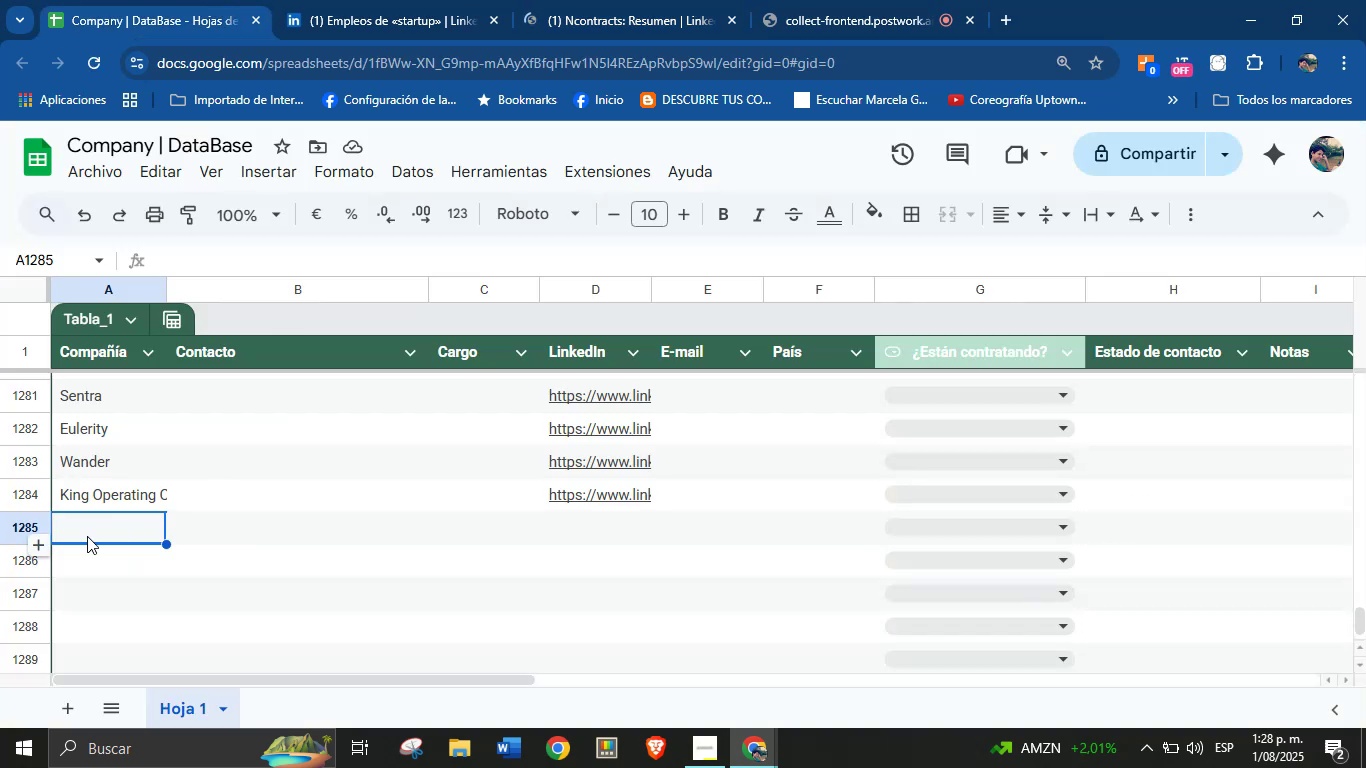 
key(Control+V)
 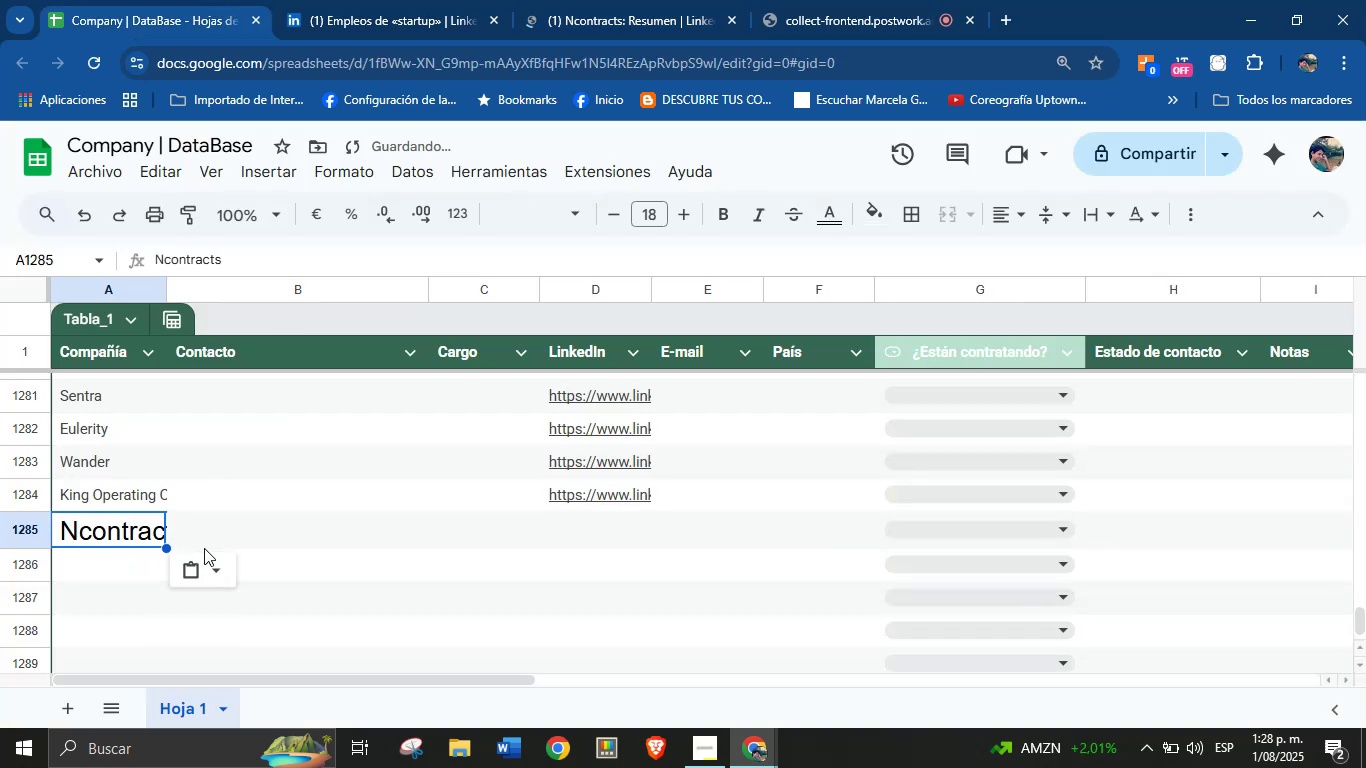 
left_click([207, 563])
 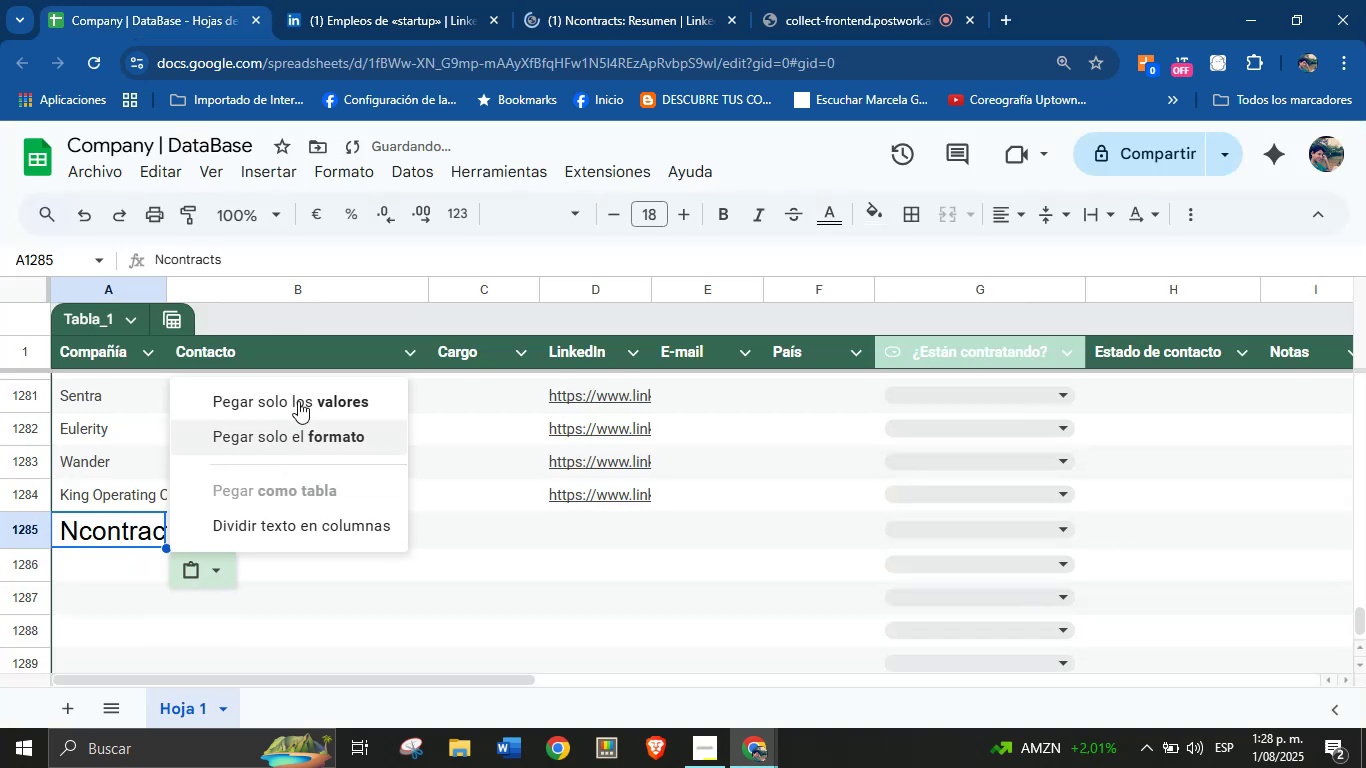 
left_click([301, 391])
 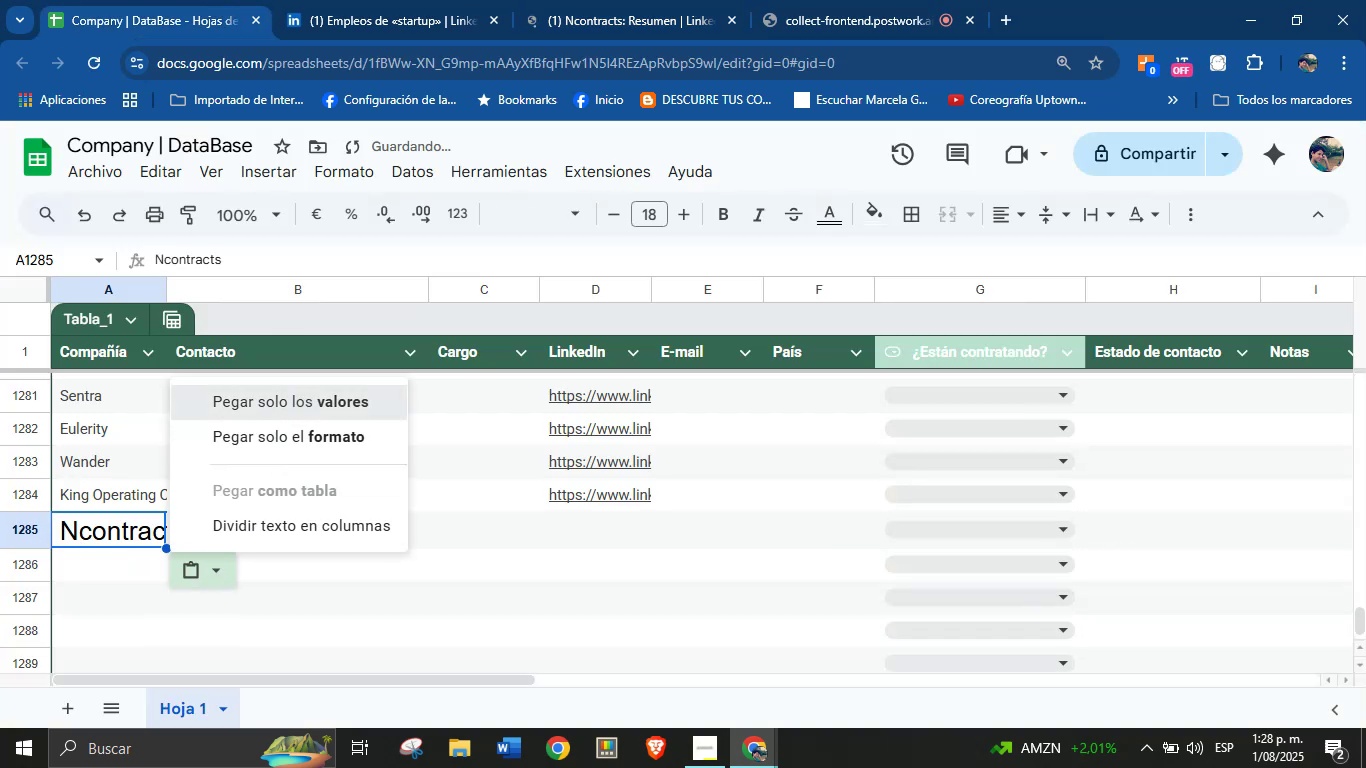 
mouse_move([425, 765])
 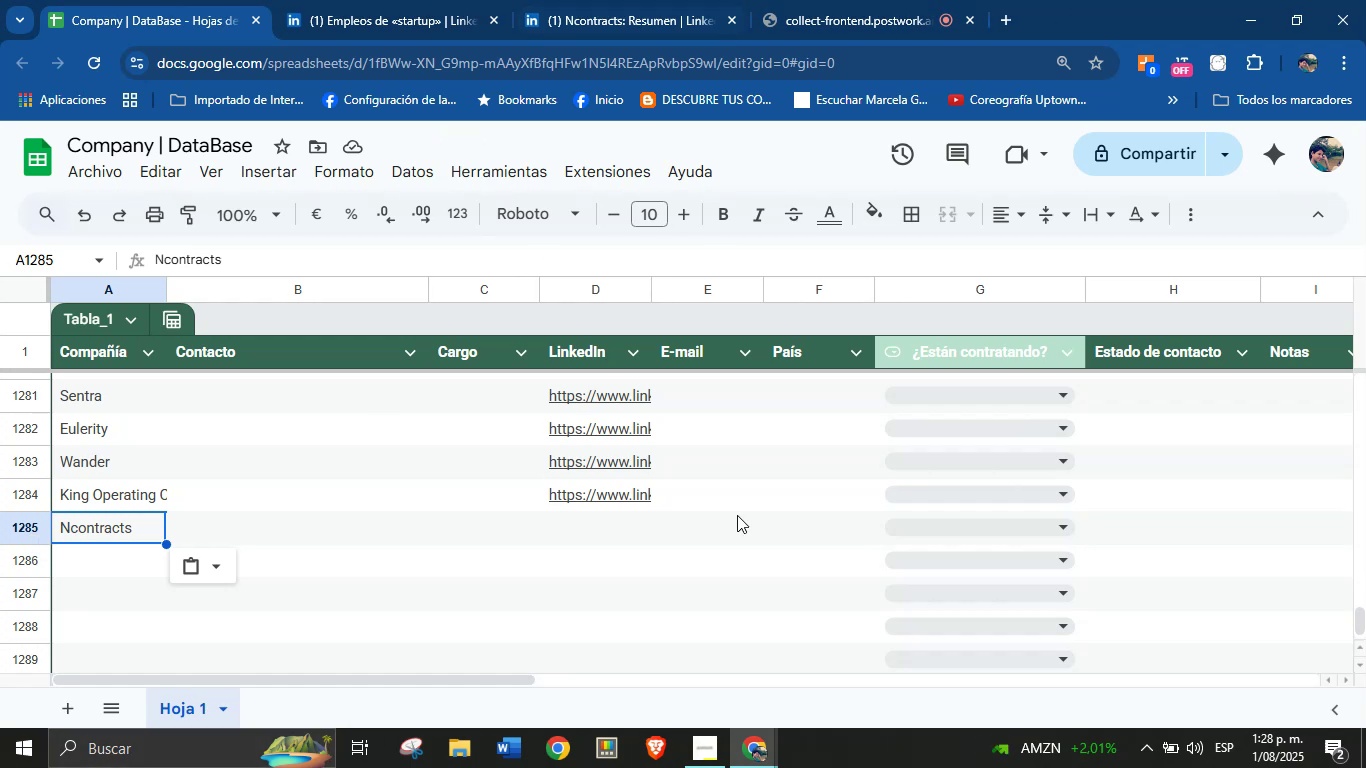 
left_click([636, 0])
 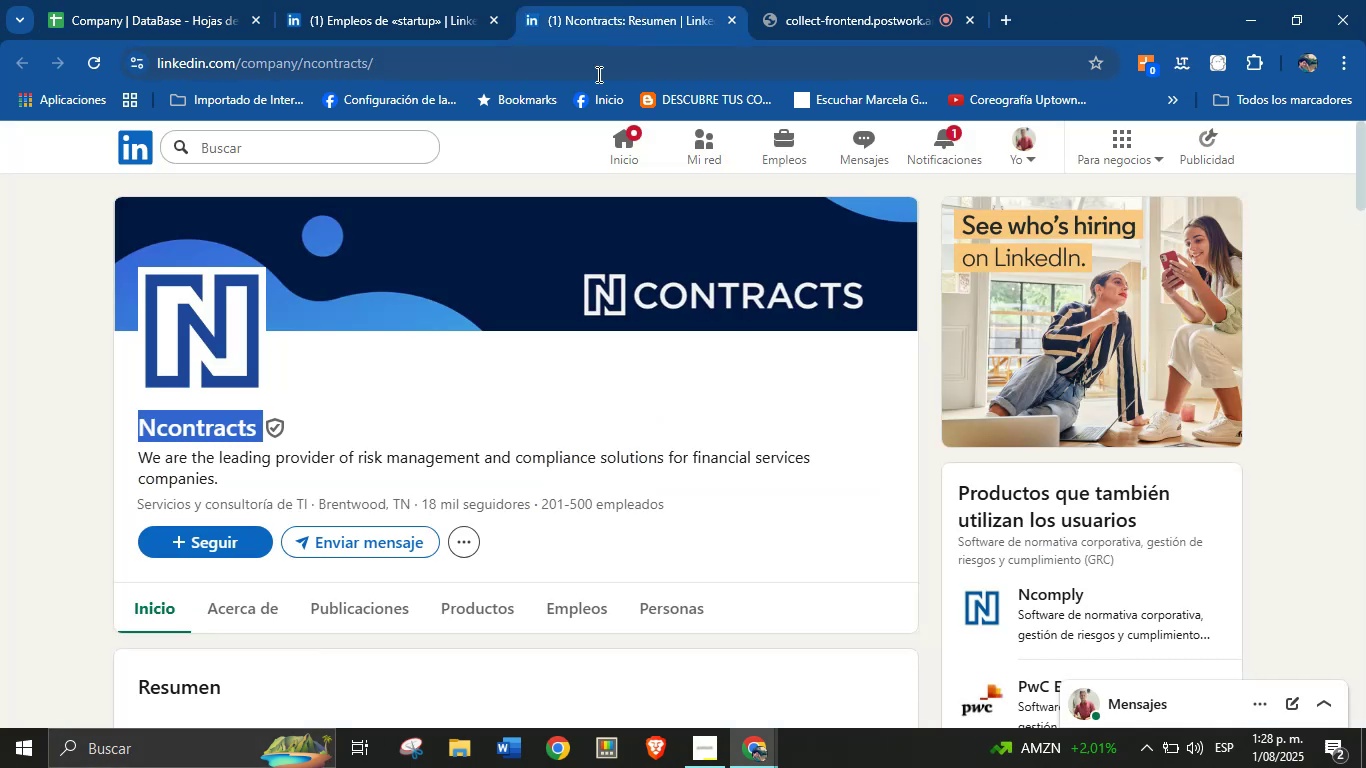 
double_click([597, 74])
 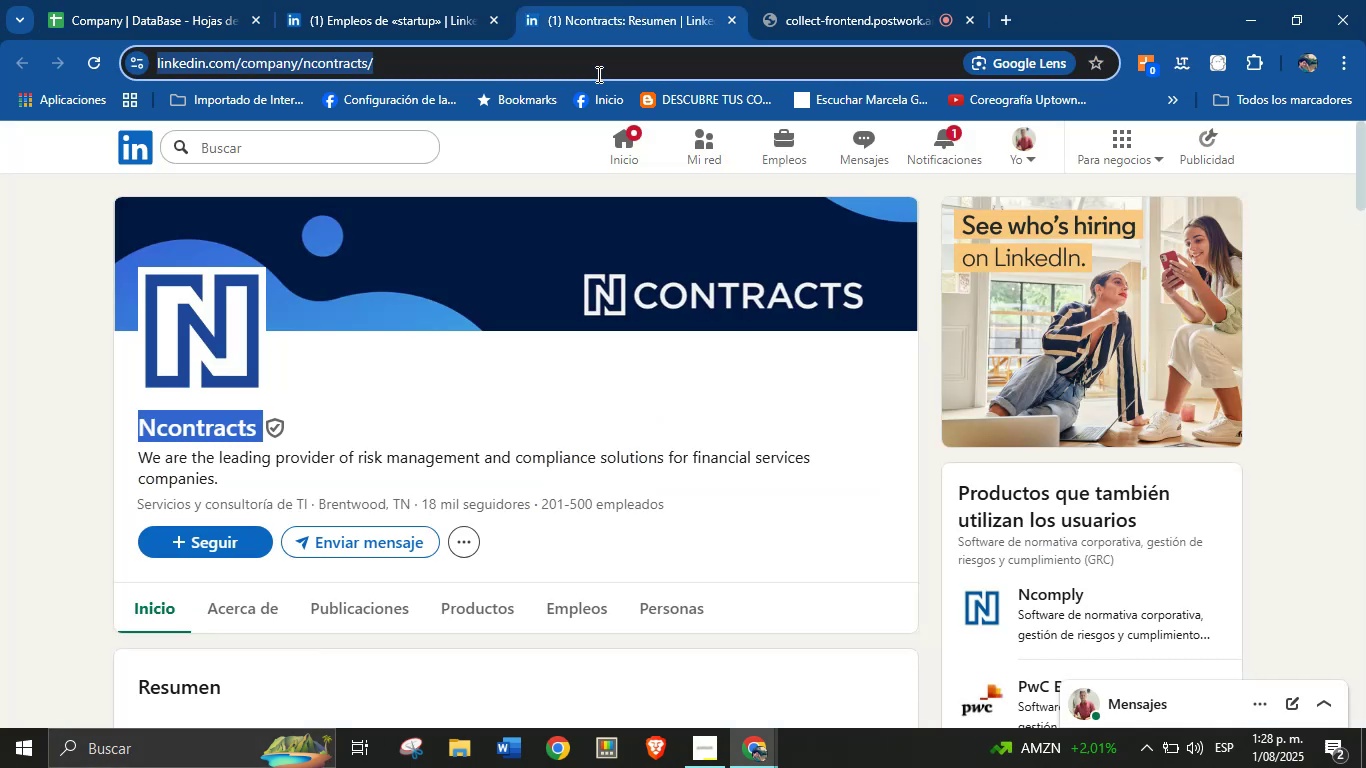 
triple_click([597, 74])
 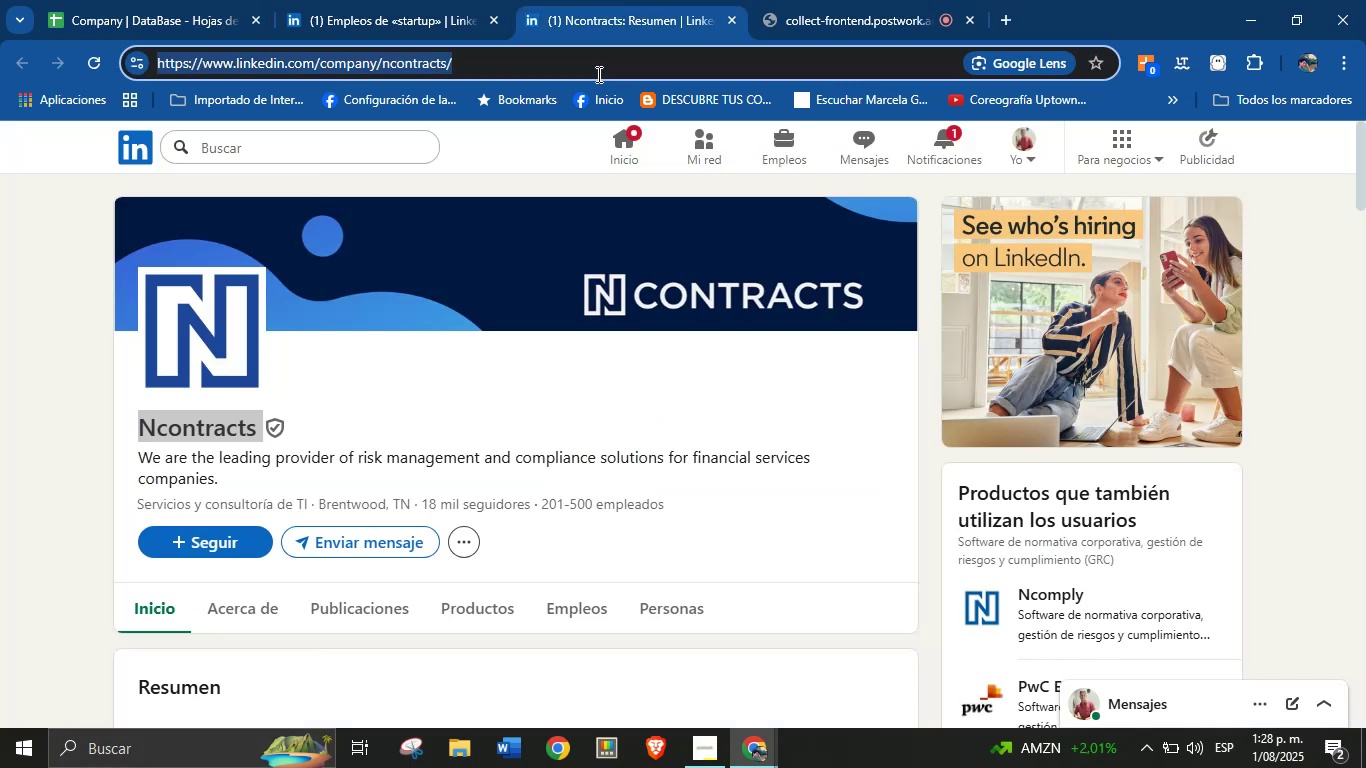 
key(Control+C)
 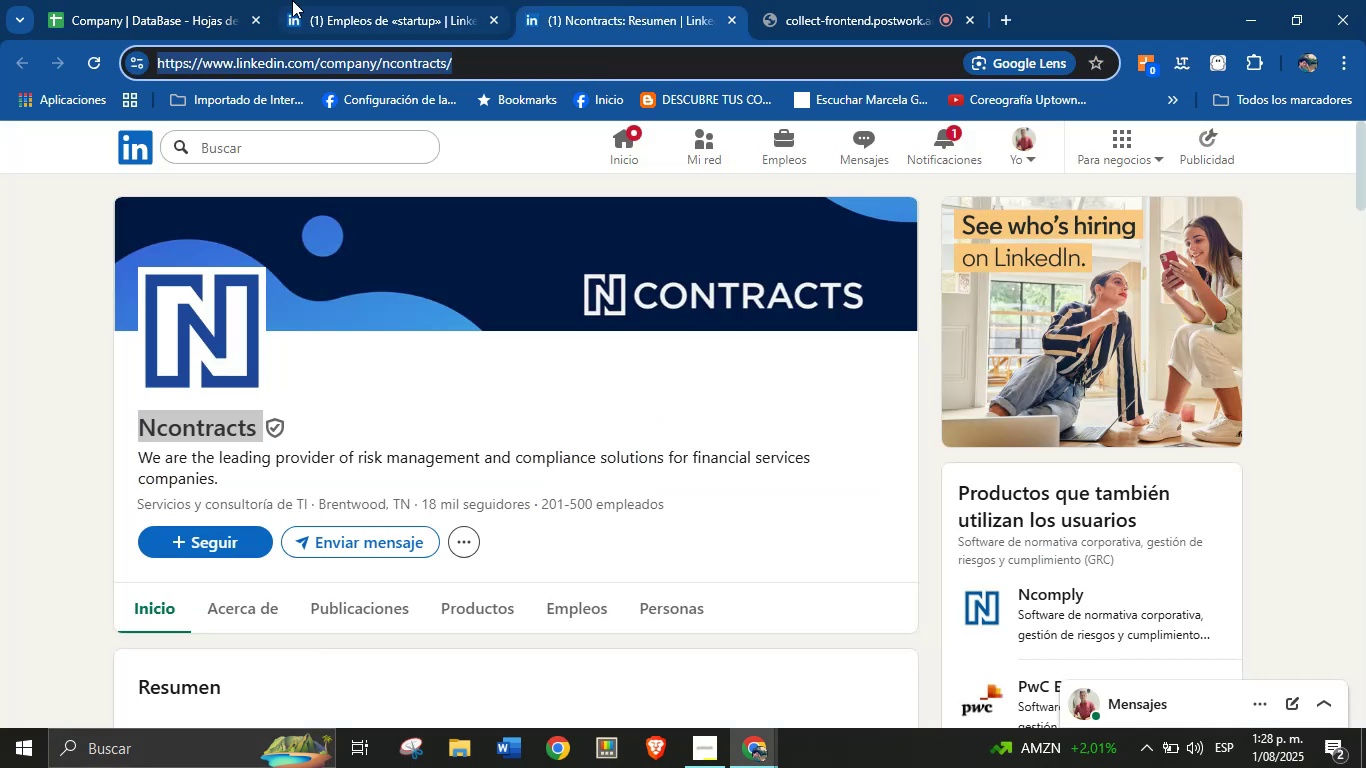 
left_click([240, 0])
 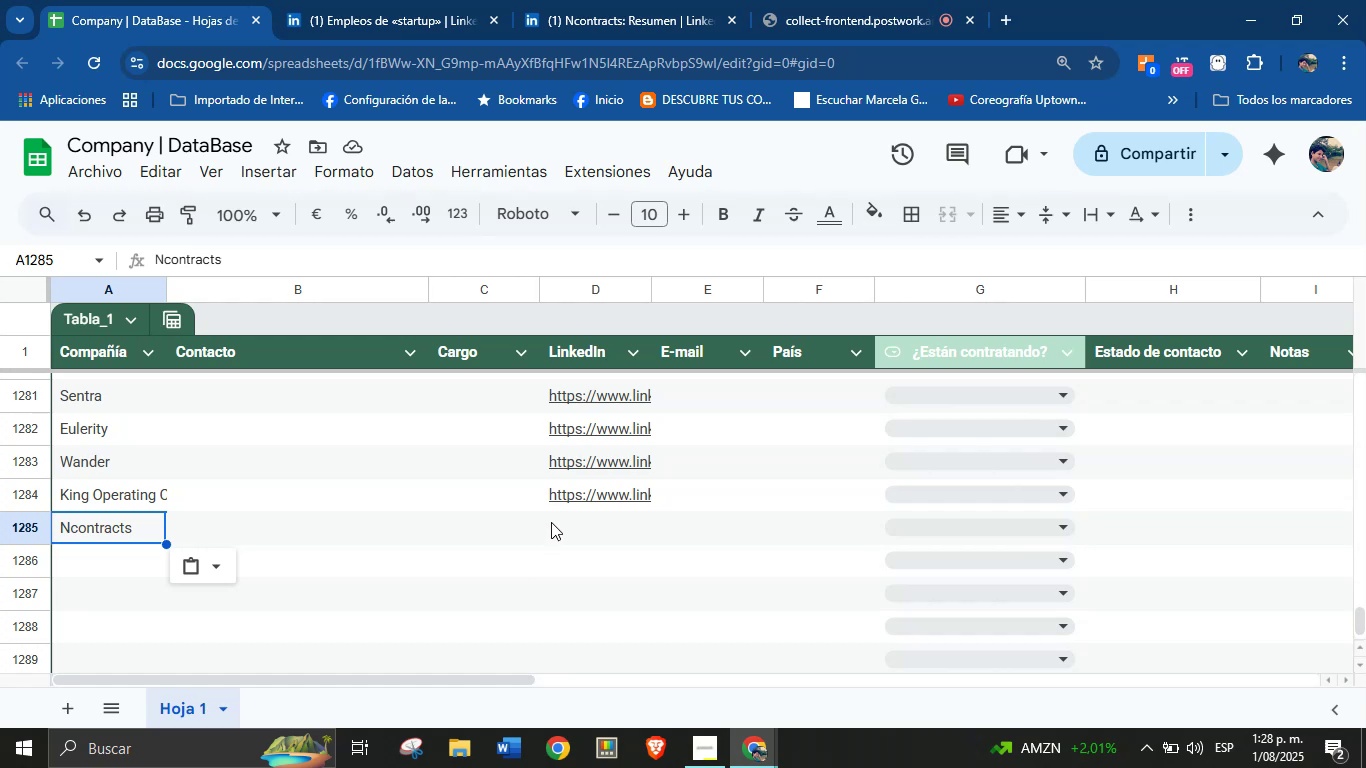 
left_click([559, 525])
 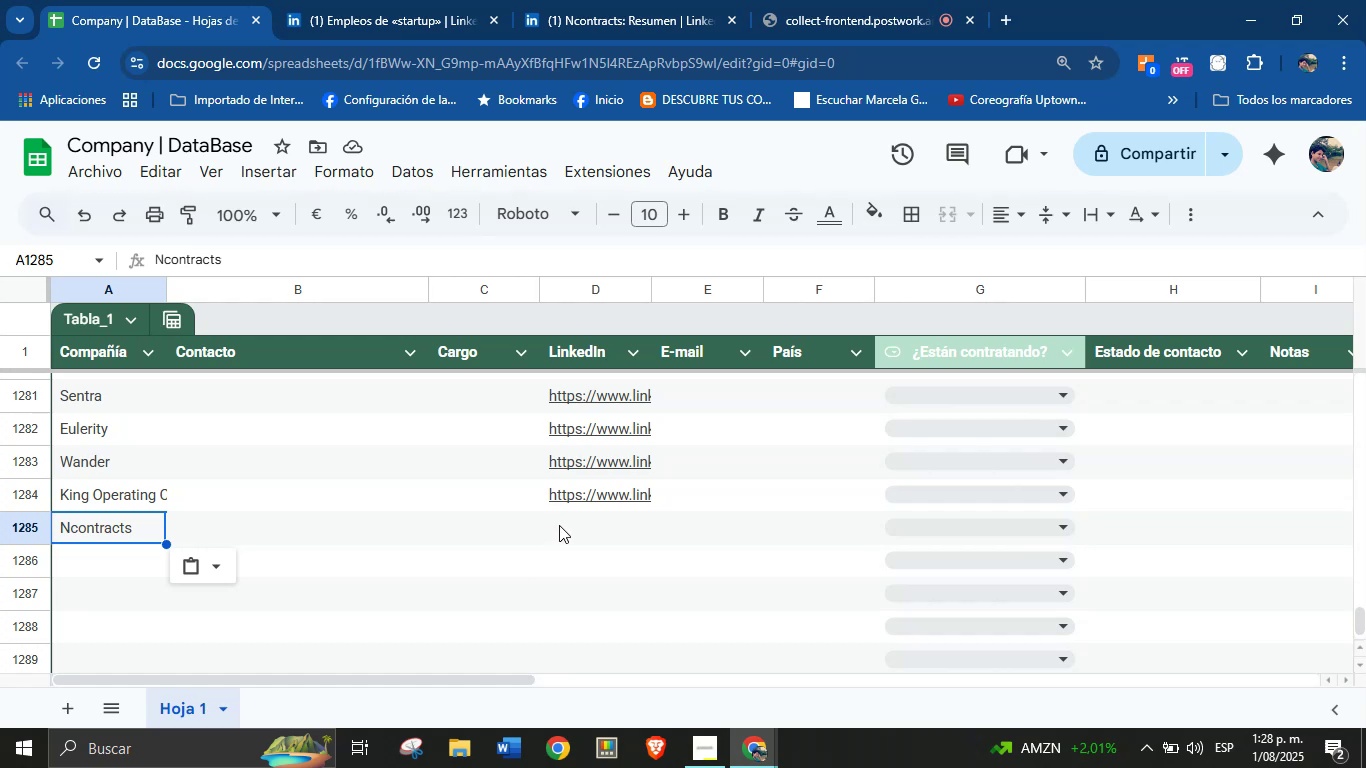 
key(Control+V)
 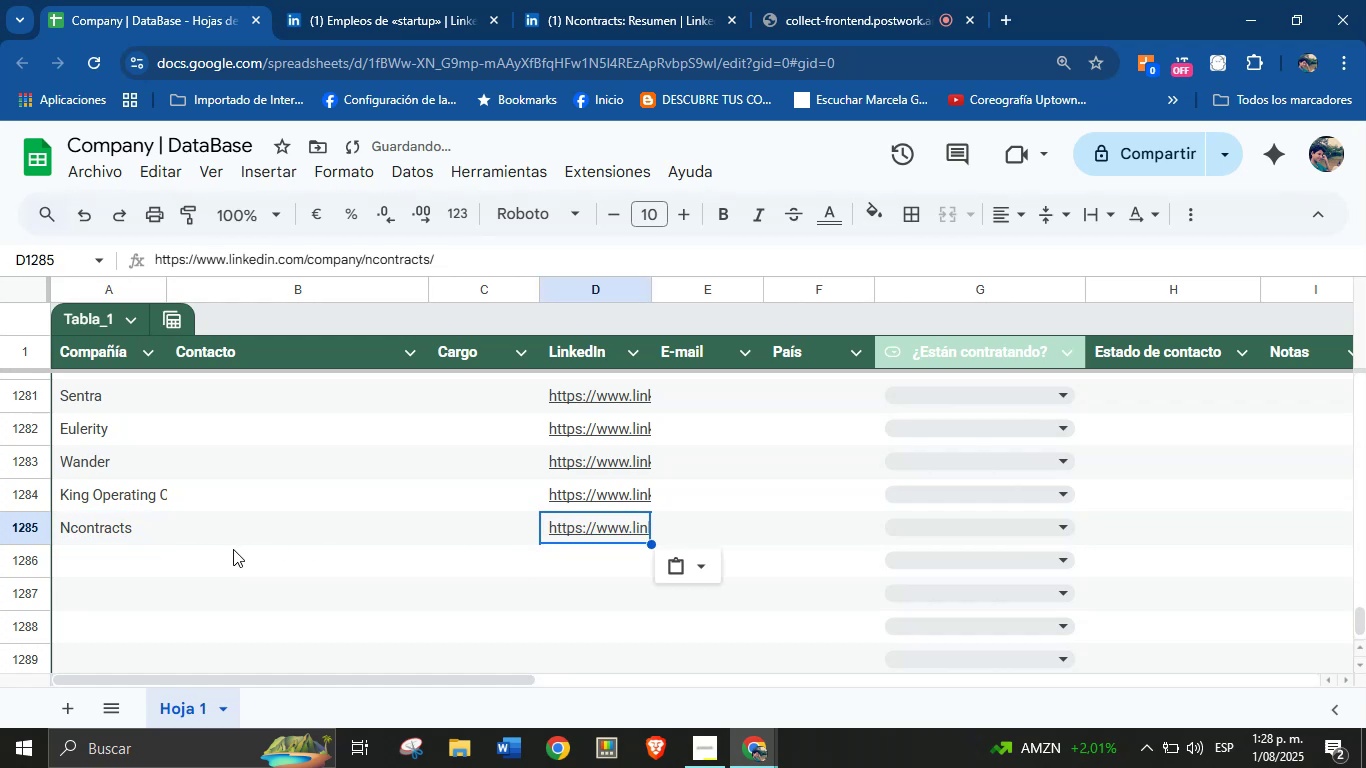 
left_click([156, 565])
 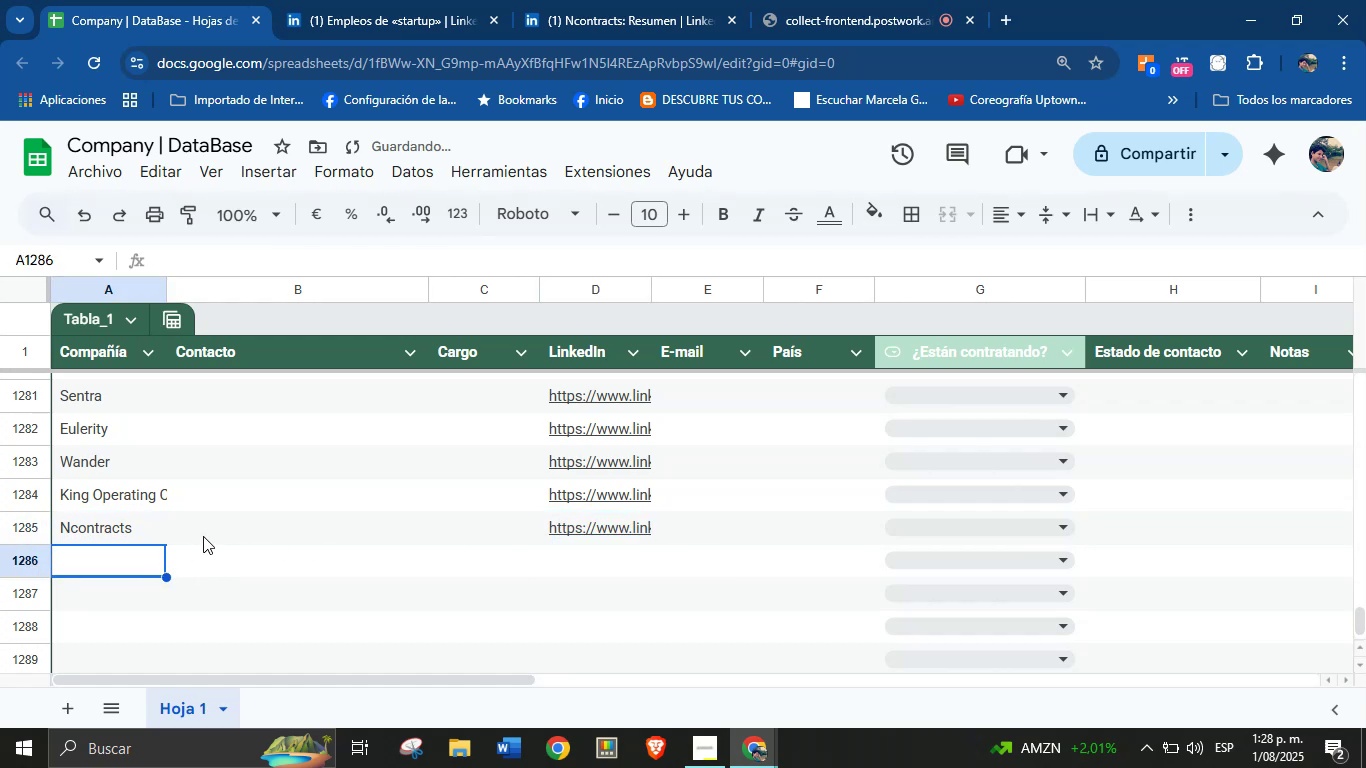 
scroll: coordinate [299, 472], scroll_direction: down, amount: 1.0
 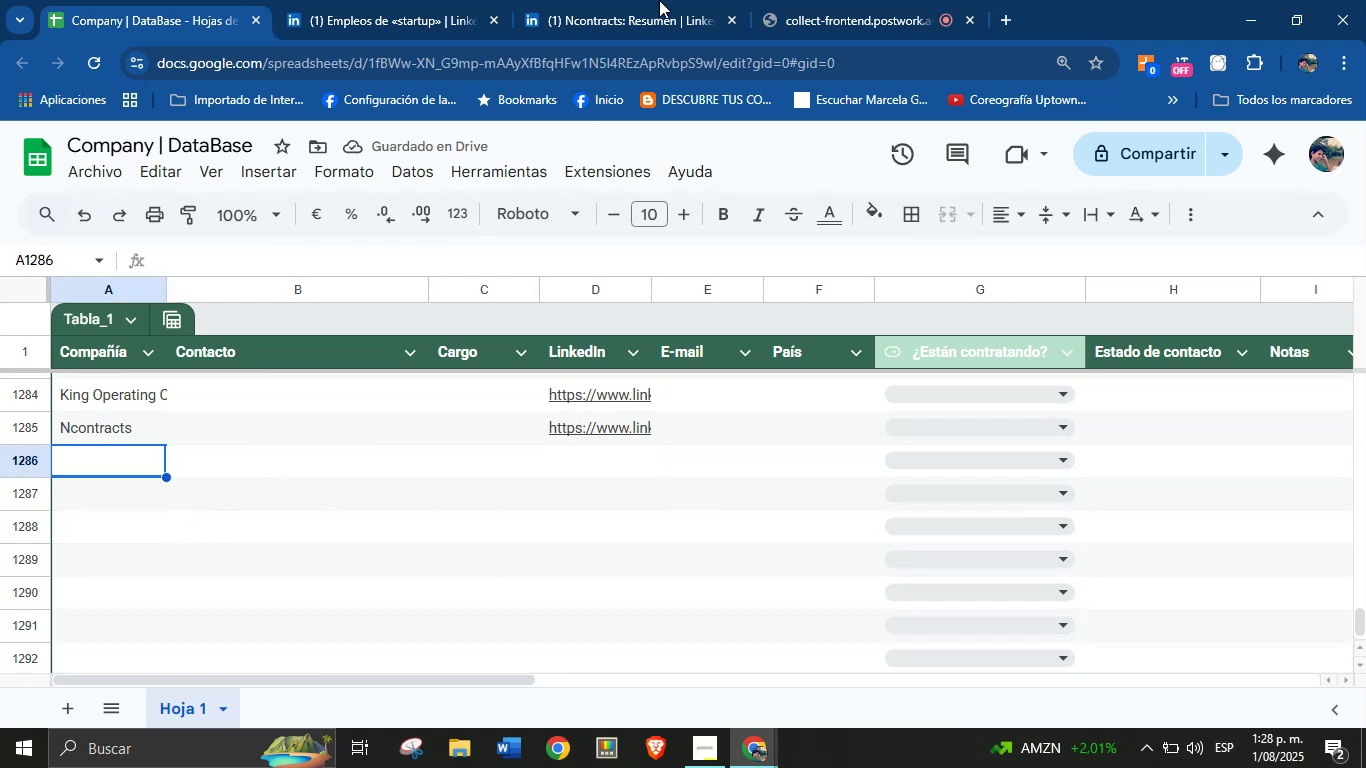 
left_click([744, 0])
 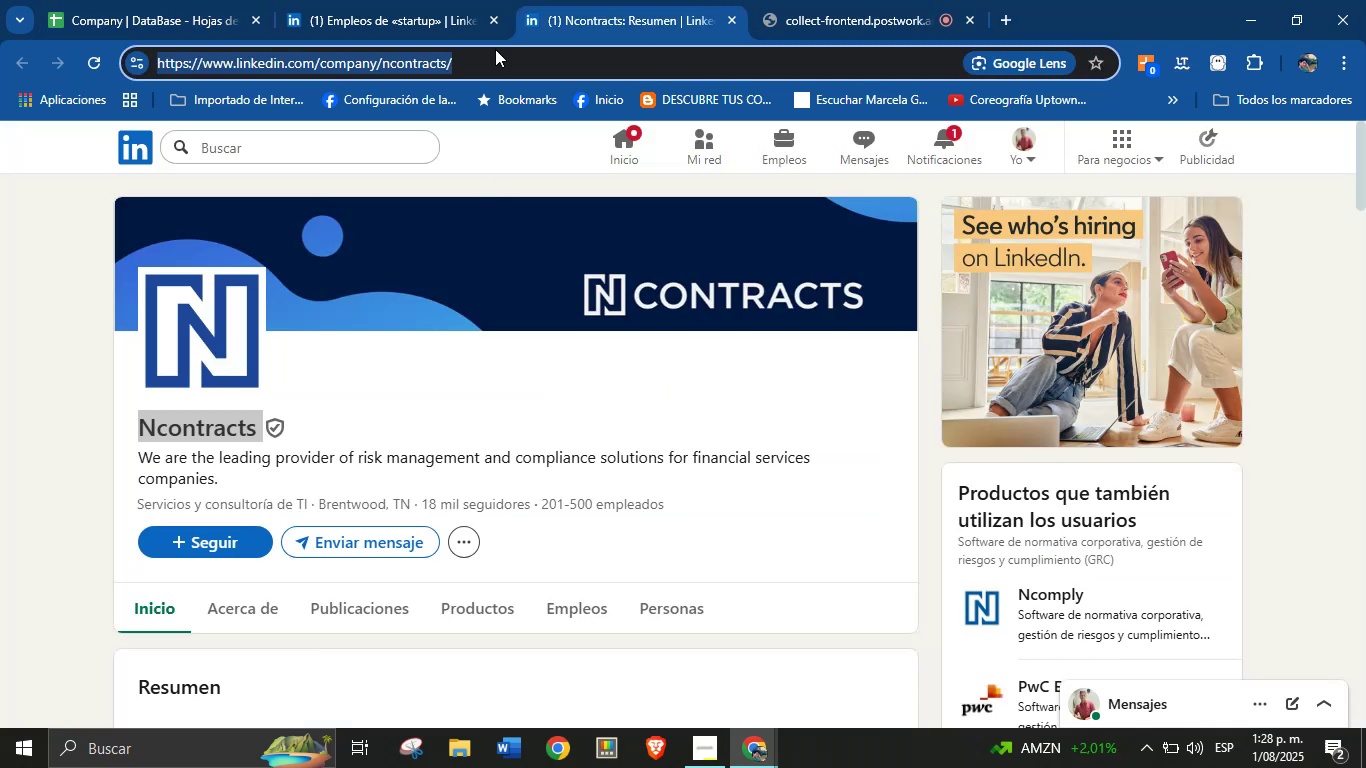 
left_click([433, 0])
 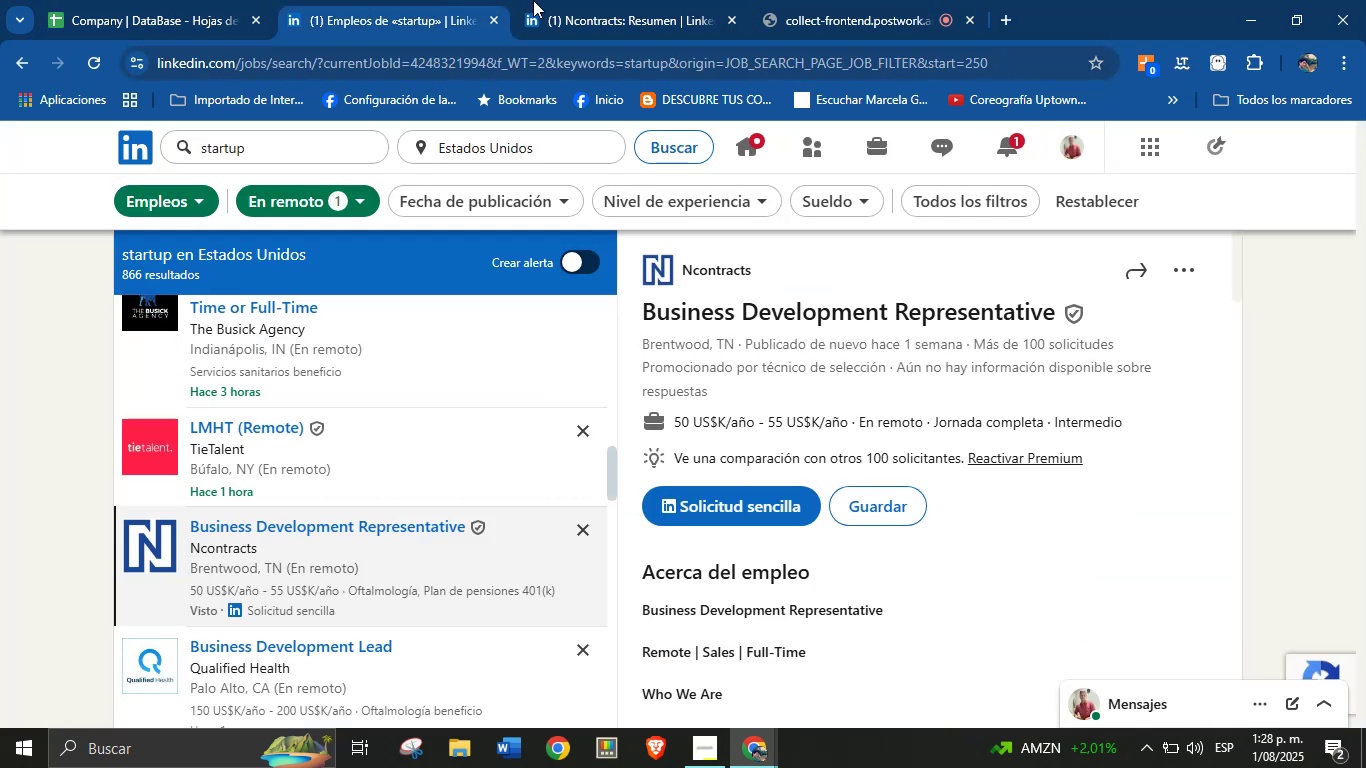 
left_click([595, 0])
 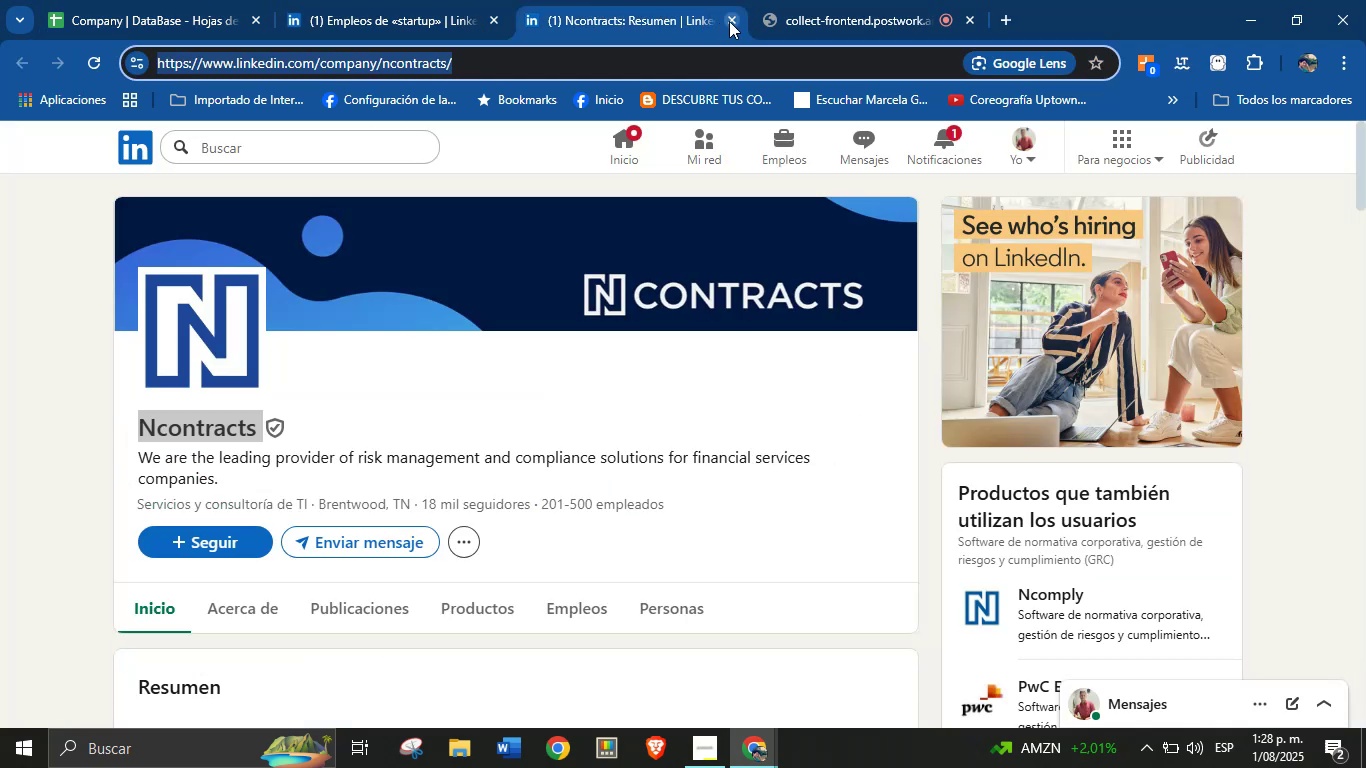 
double_click([406, 0])
 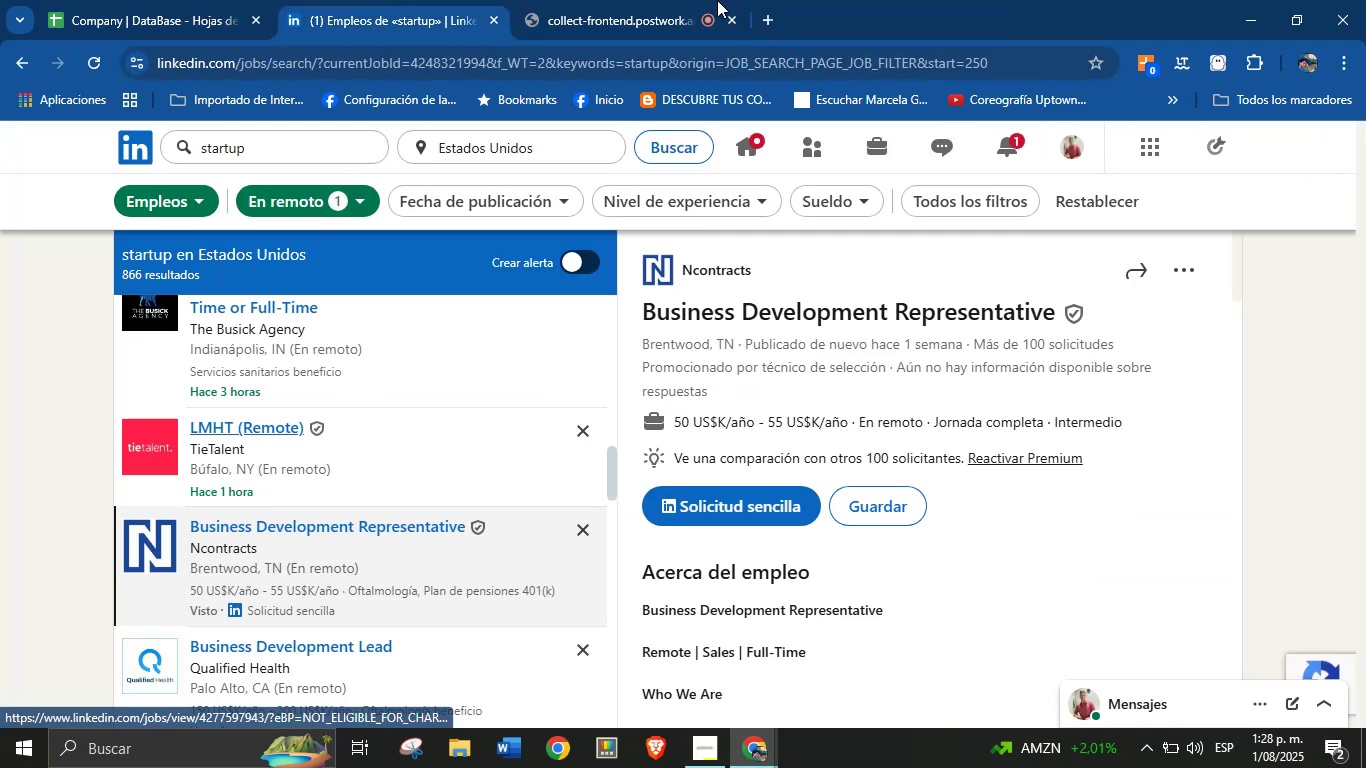 
left_click([614, 0])
 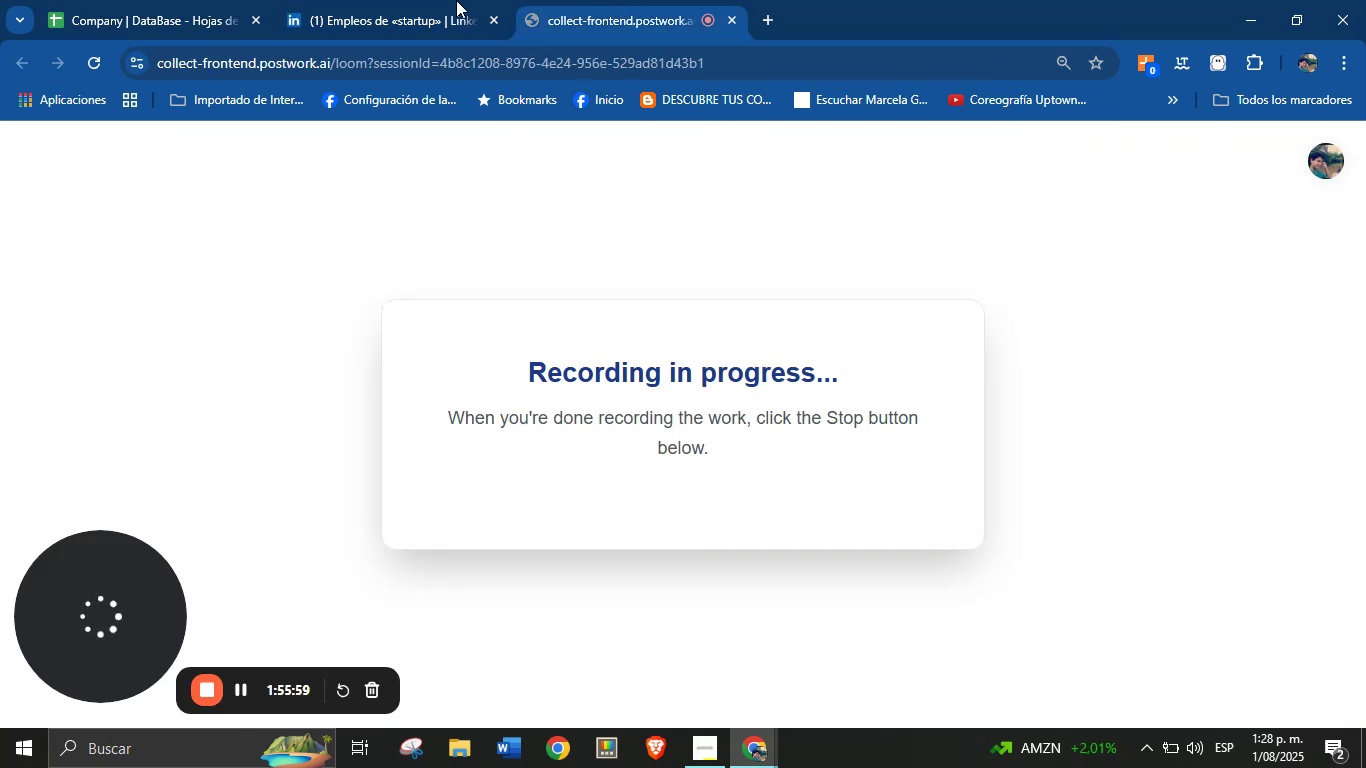 
left_click([423, 0])
 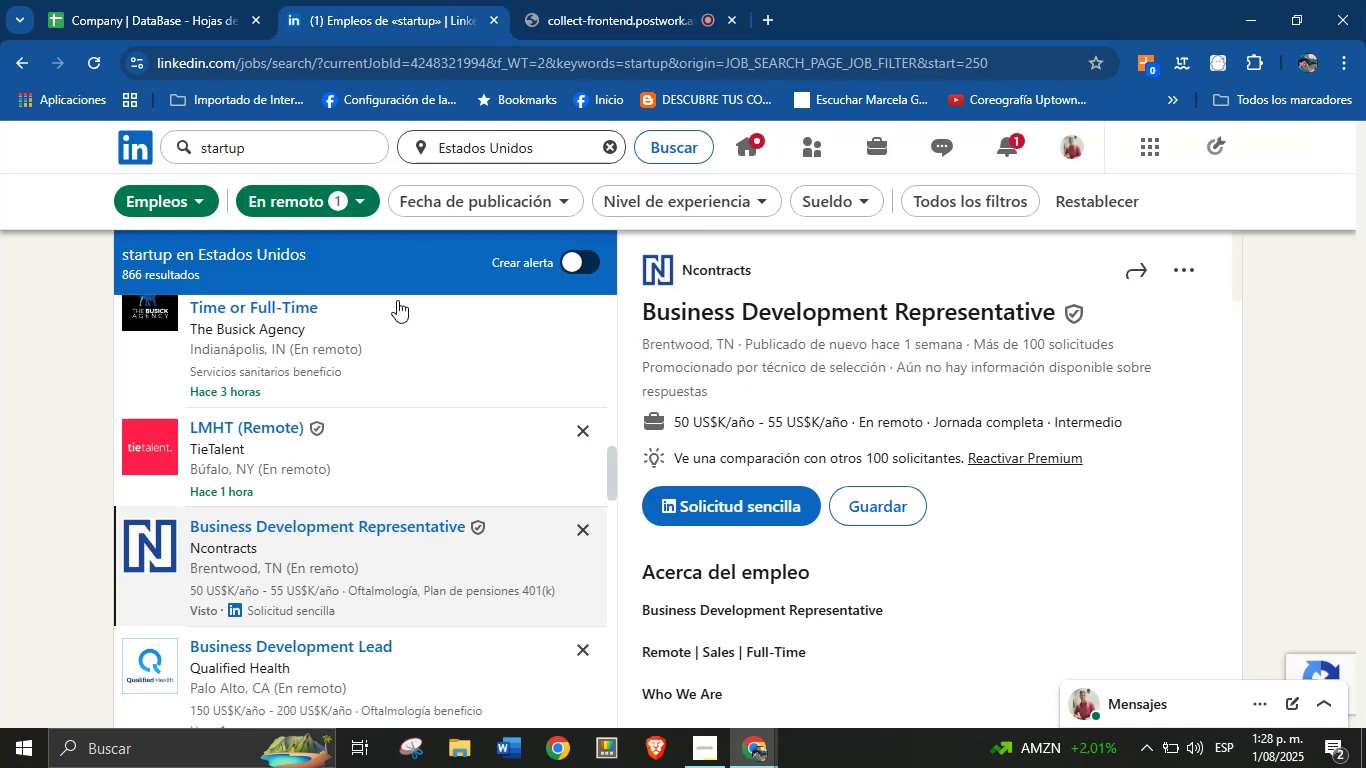 
scroll: coordinate [304, 499], scroll_direction: none, amount: 0.0
 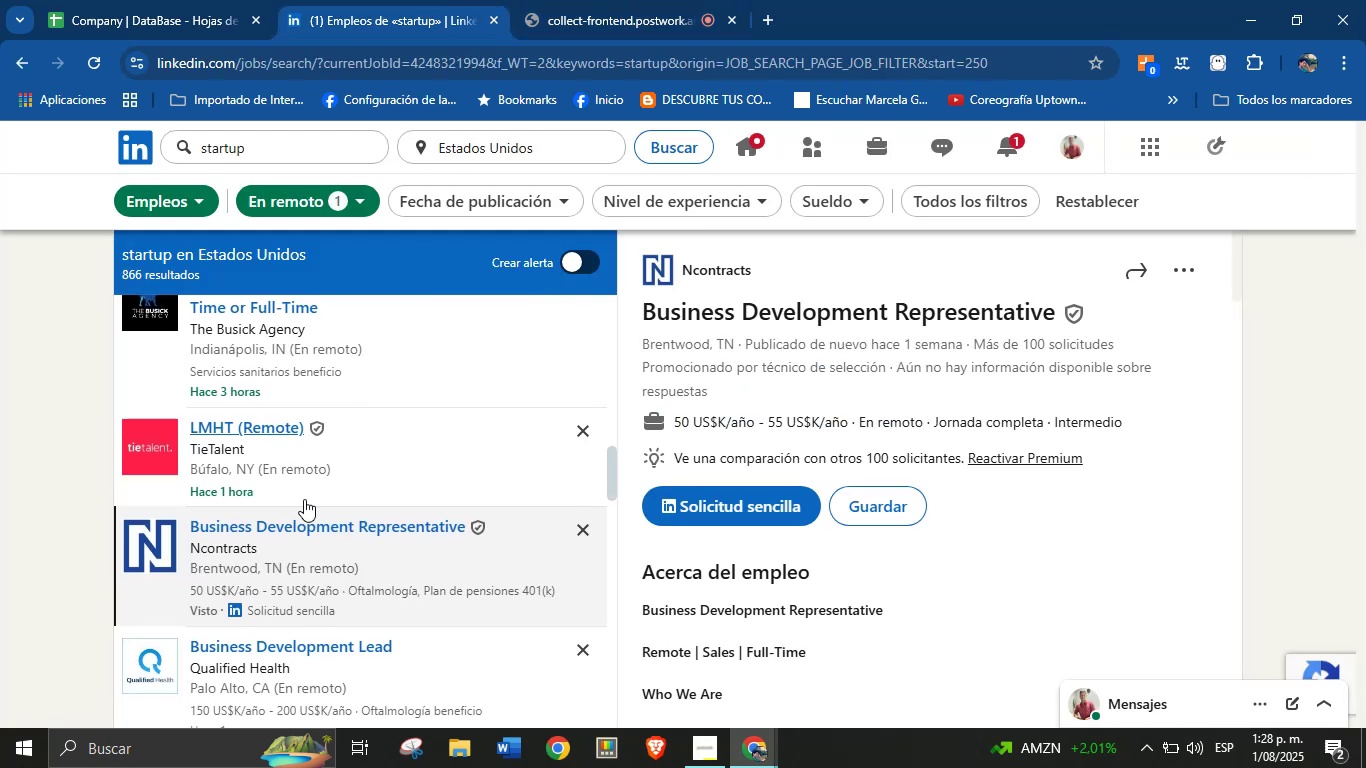 
scroll: coordinate [325, 556], scroll_direction: down, amount: 1.0
 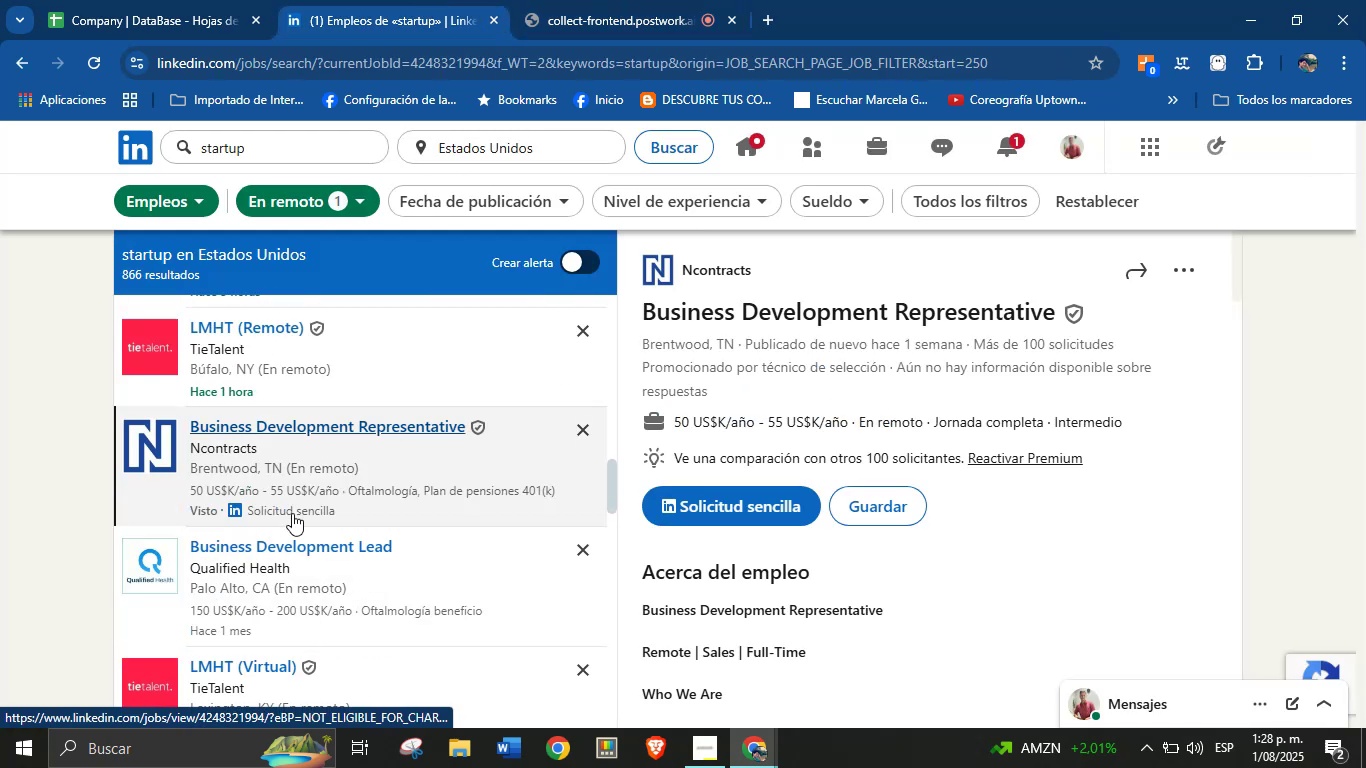 
left_click([292, 550])
 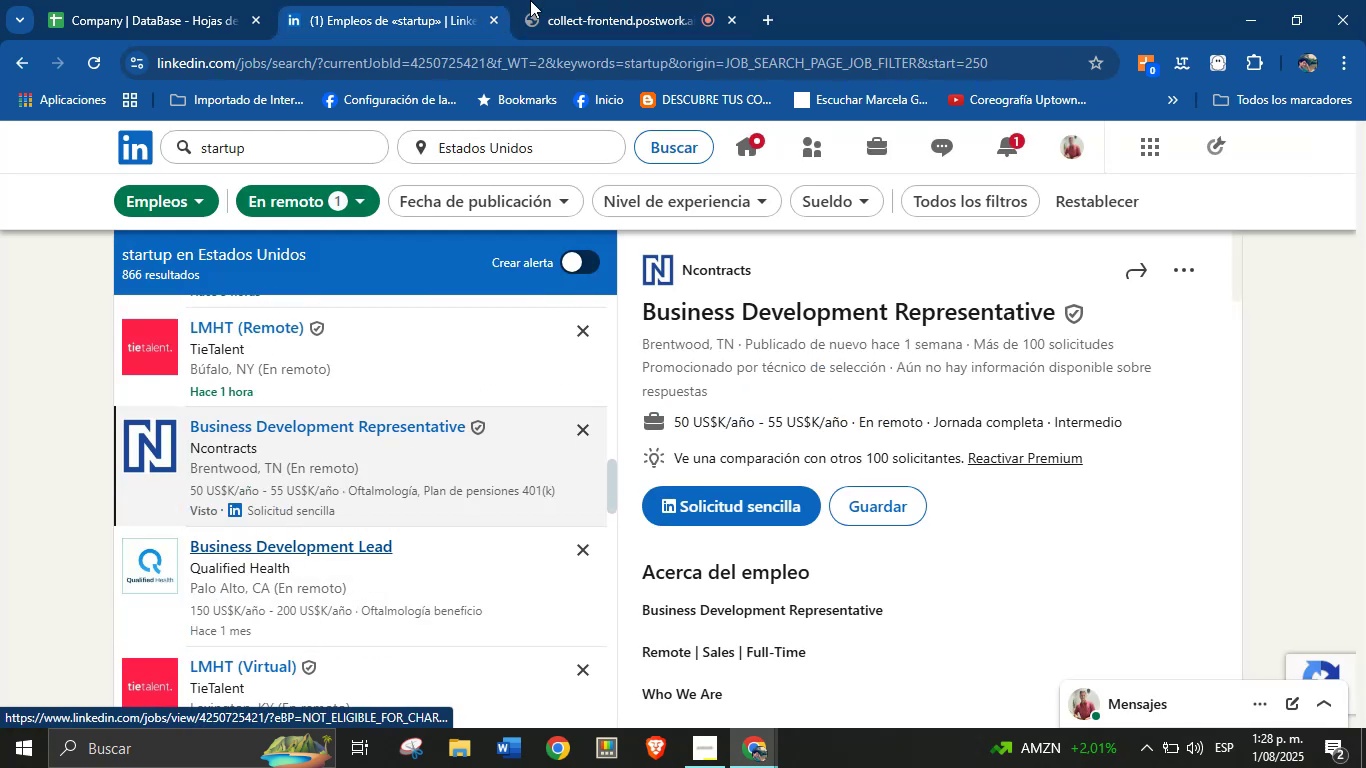 
left_click([232, 0])
 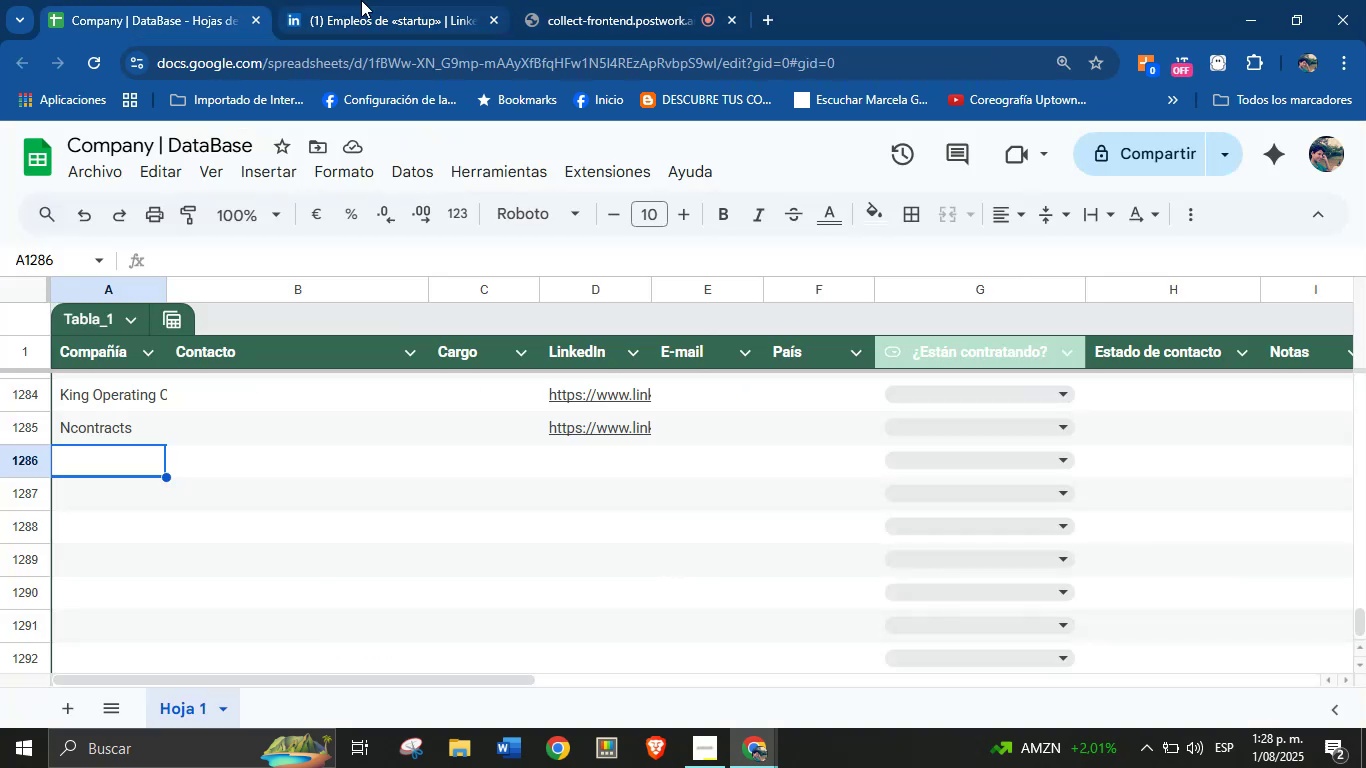 
left_click([361, 0])
 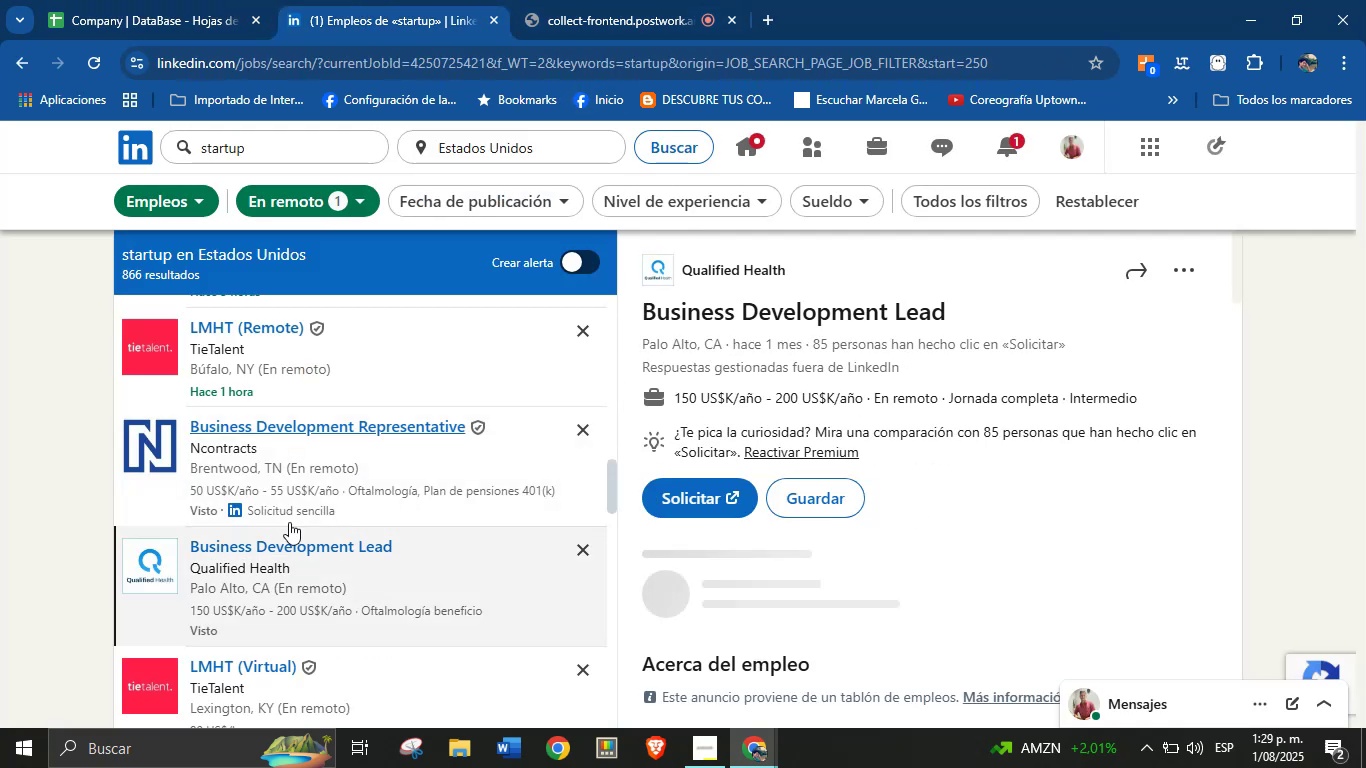 
right_click([717, 268])
 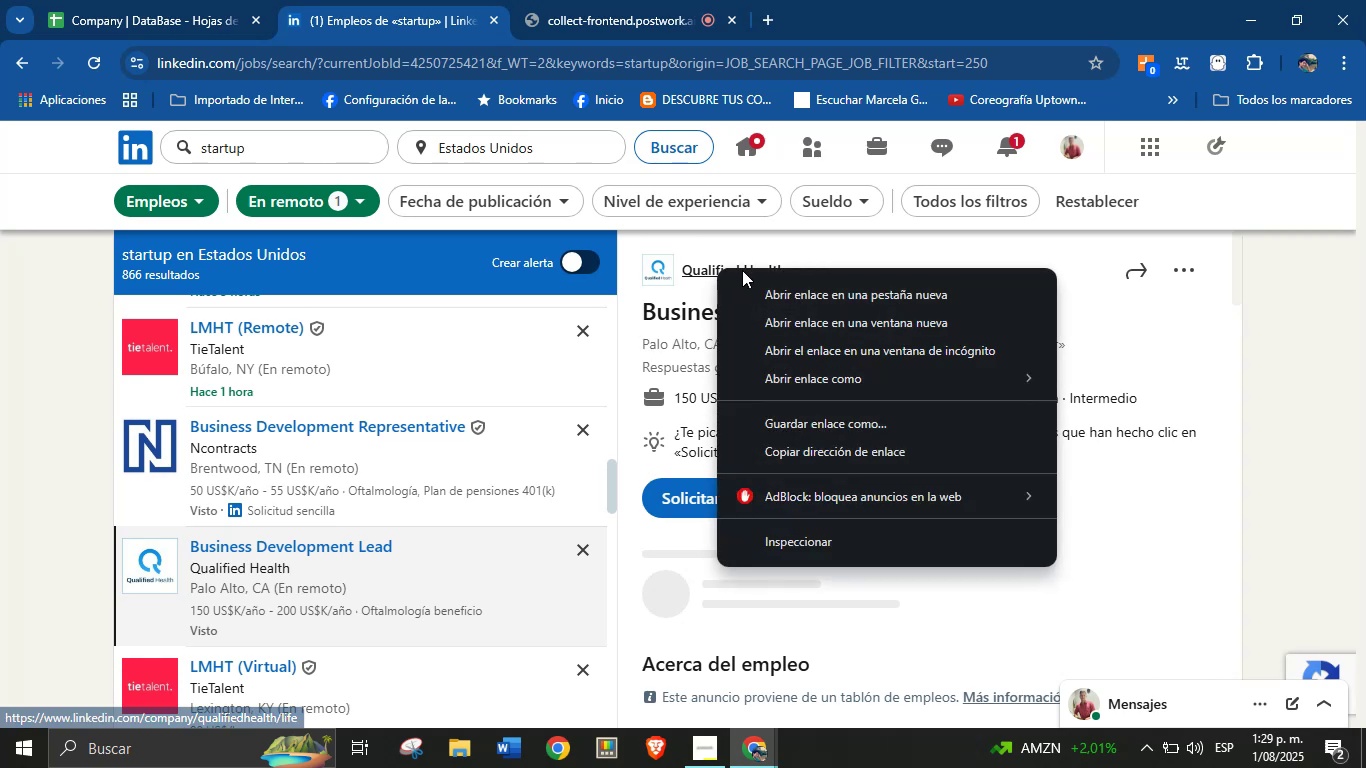 
scroll: coordinate [378, 504], scroll_direction: down, amount: 10.0
 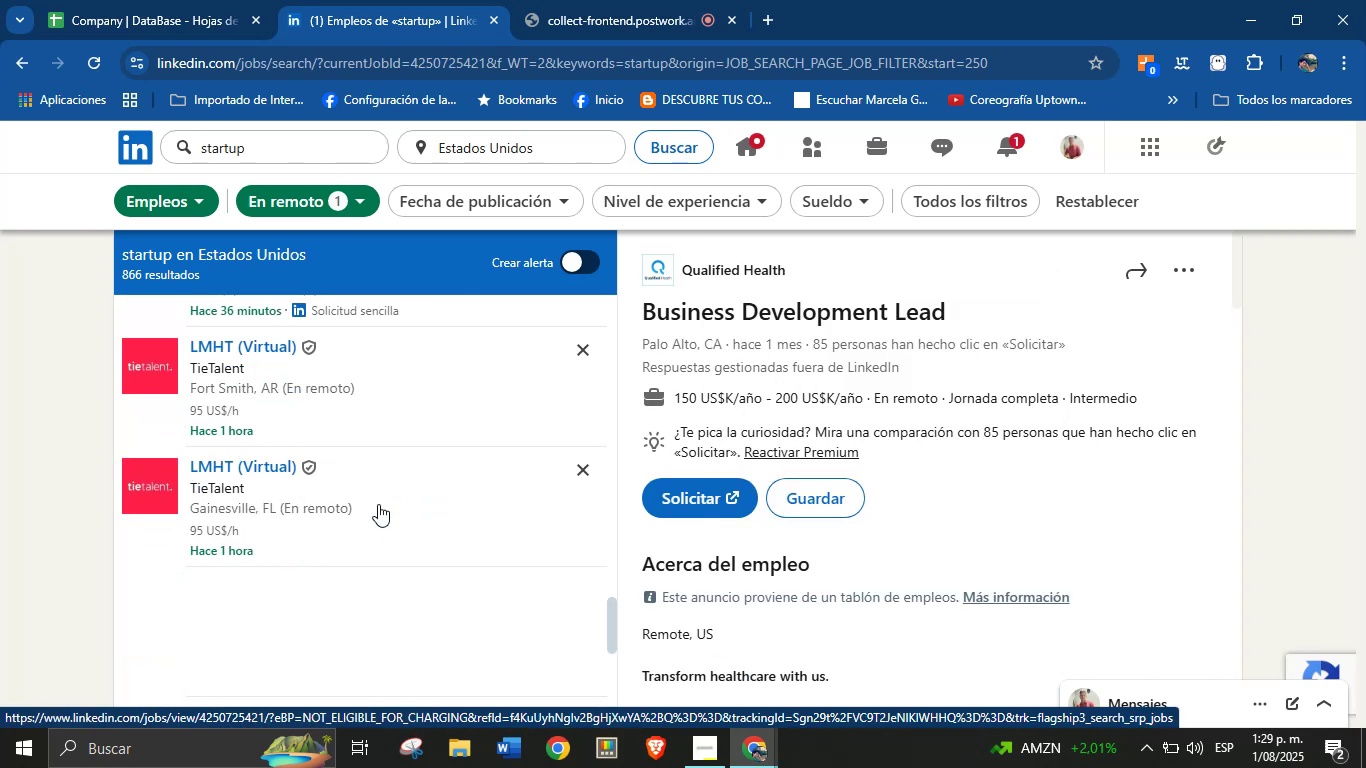 
scroll: coordinate [366, 496], scroll_direction: up, amount: 1.0
 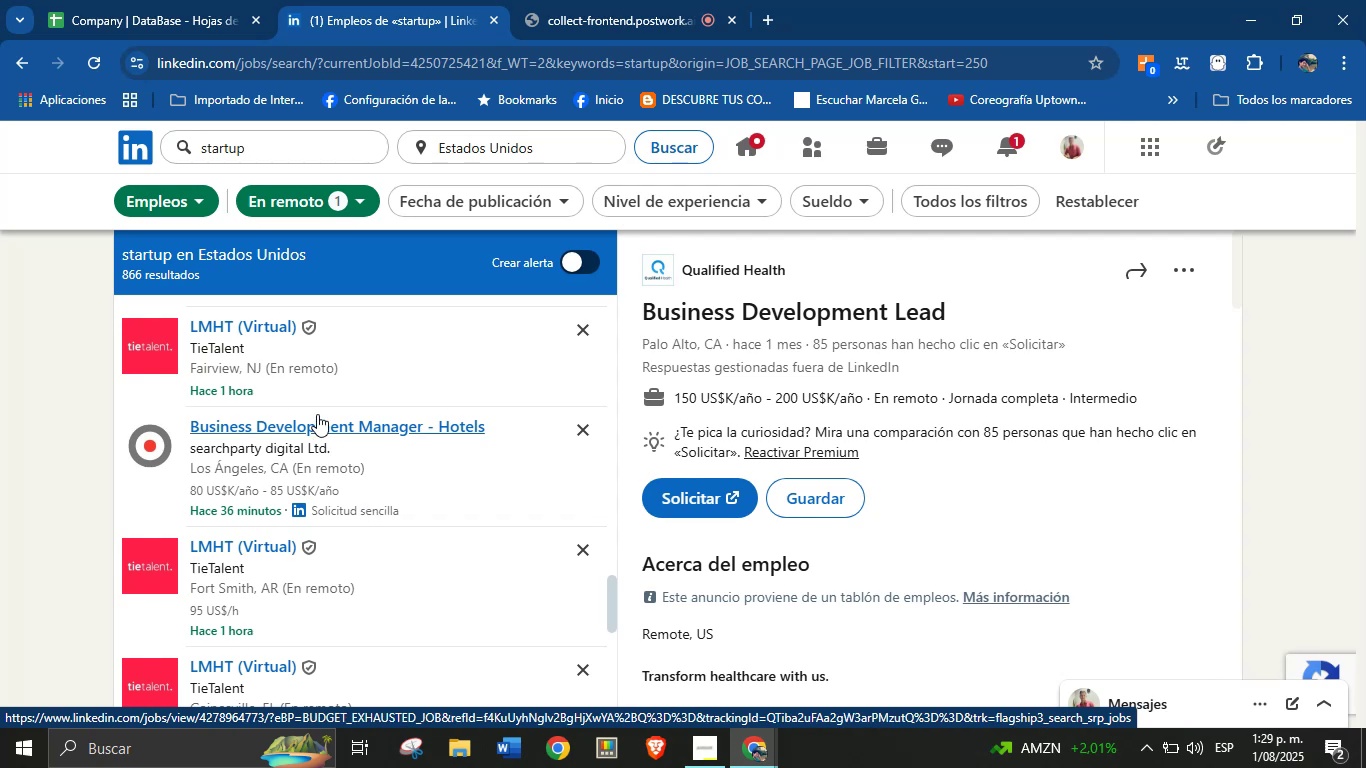 
left_click([313, 422])
 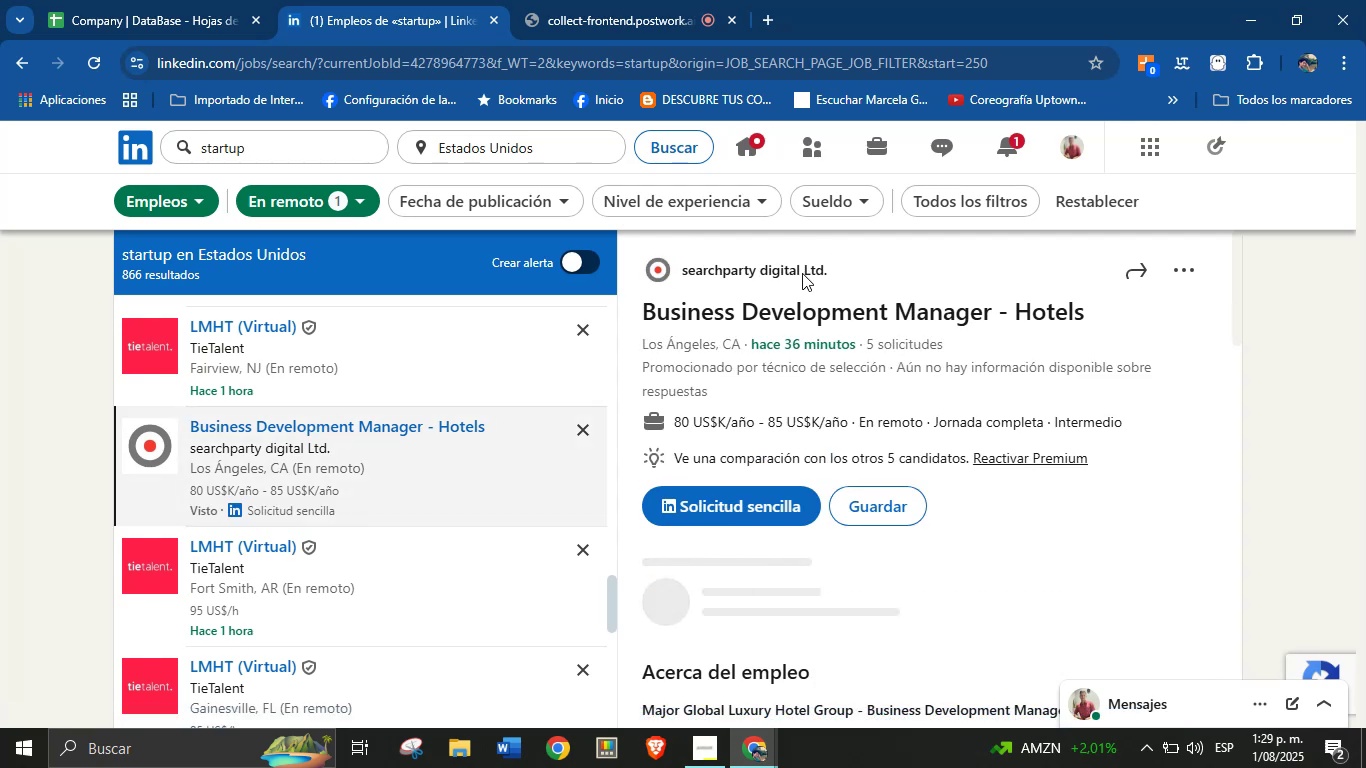 
right_click([758, 268])
 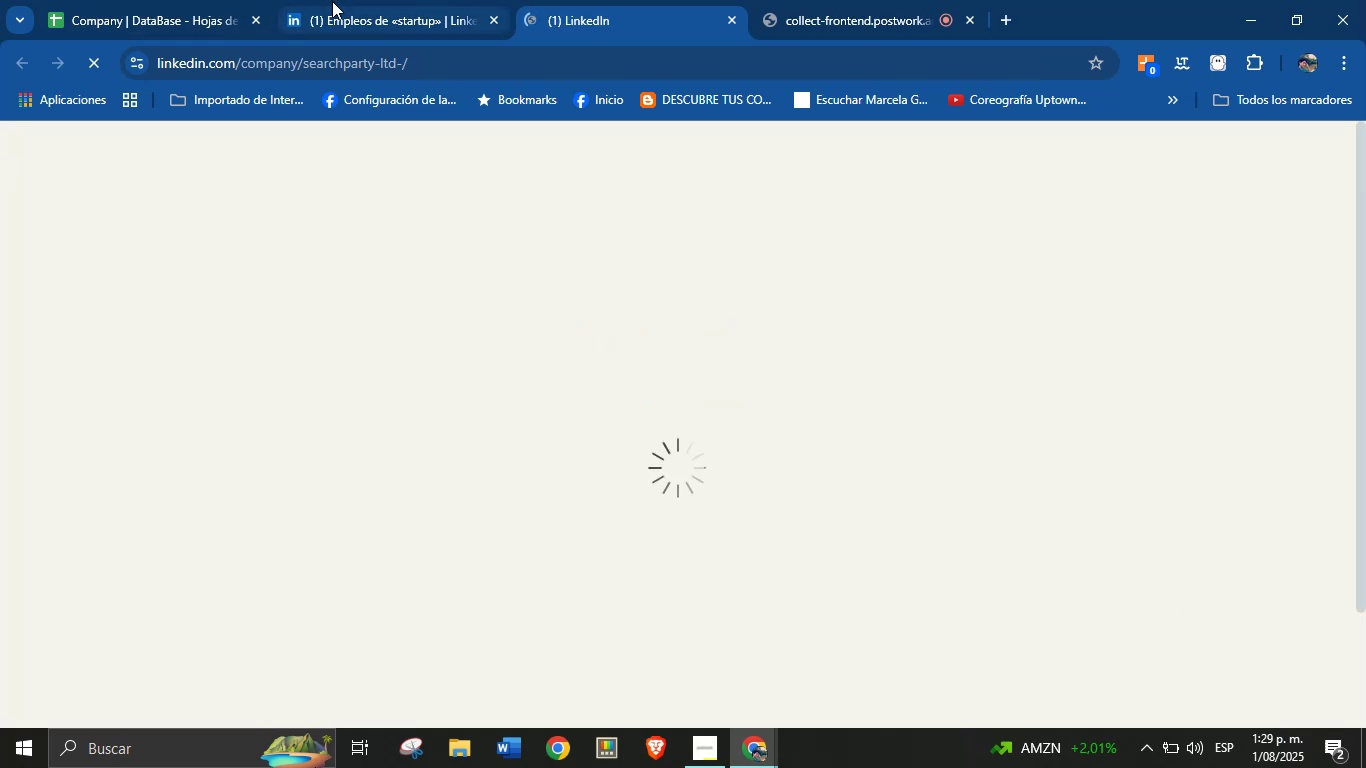 
wait(15.71)
 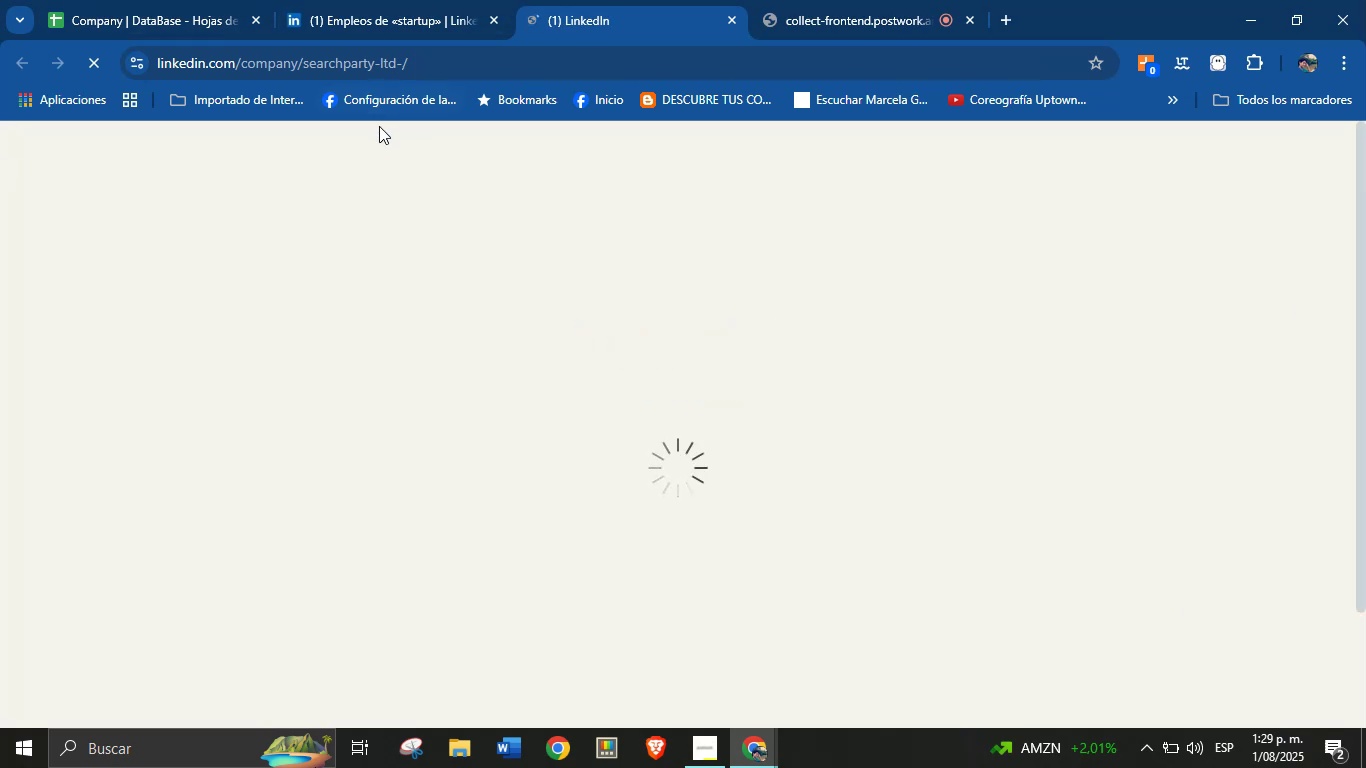 
key(Control+C)
 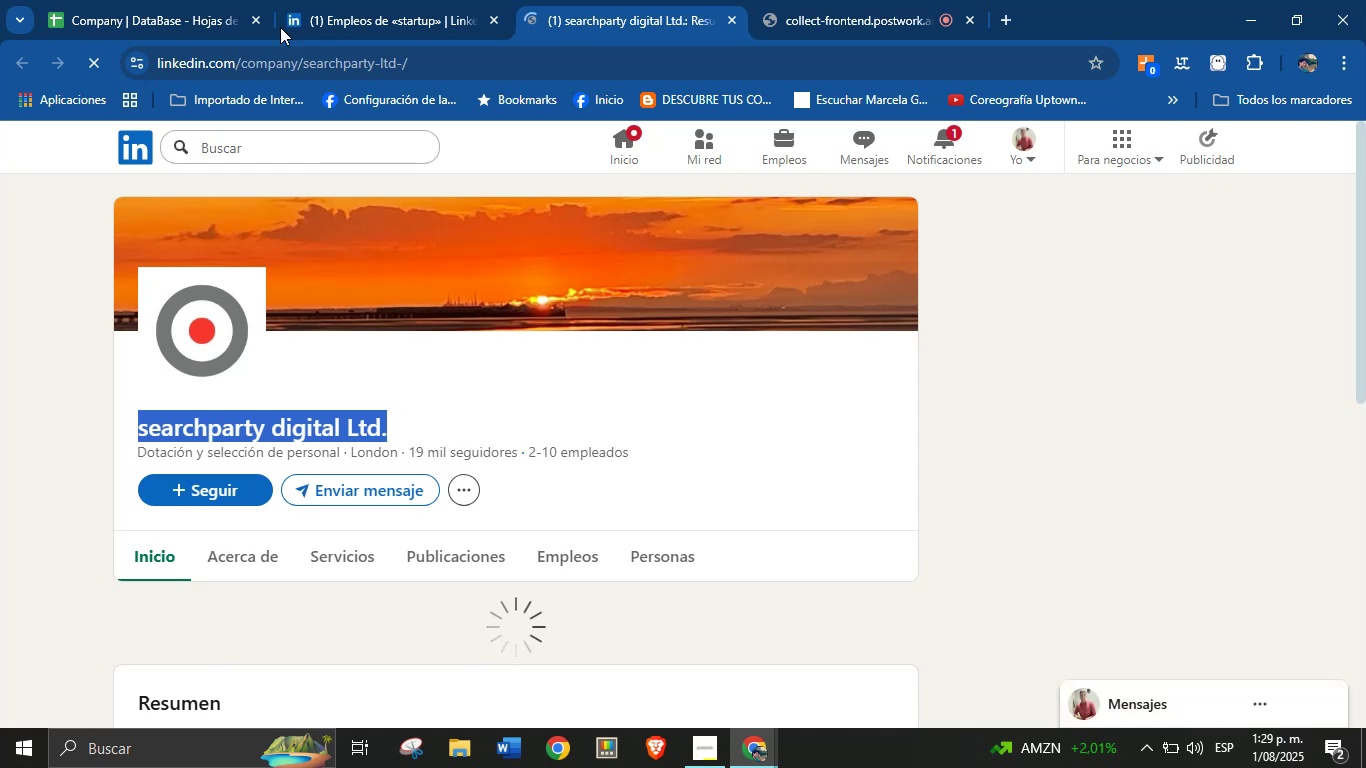 
left_click([216, 0])
 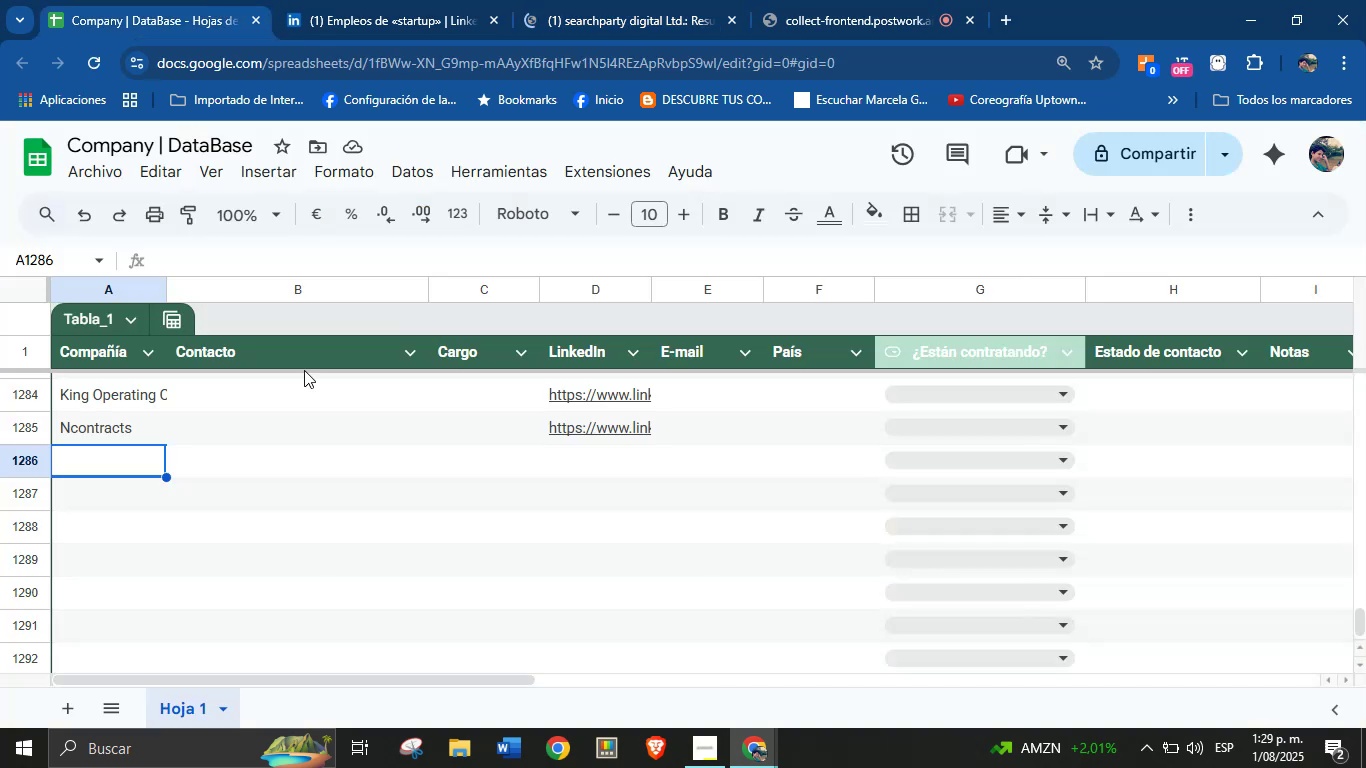 
left_click([132, 462])
 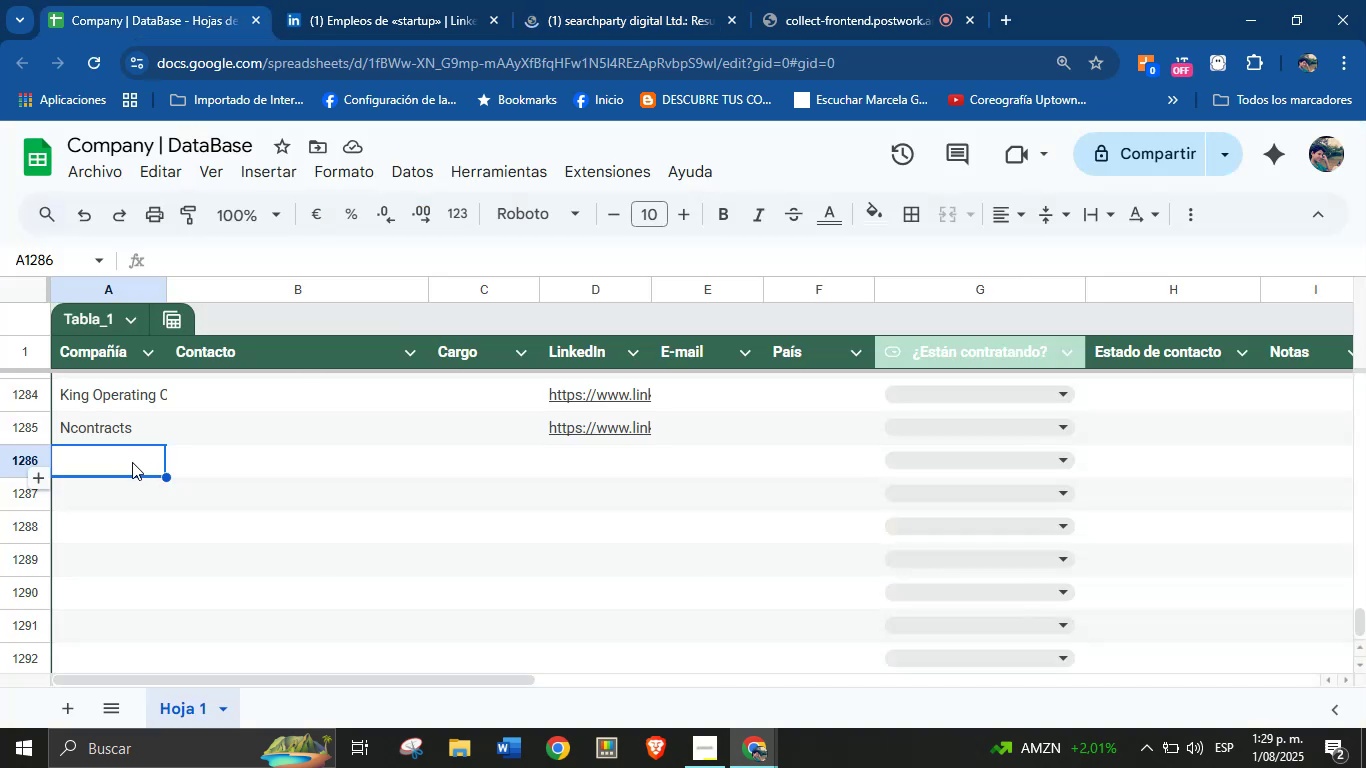 
key(Control+V)
 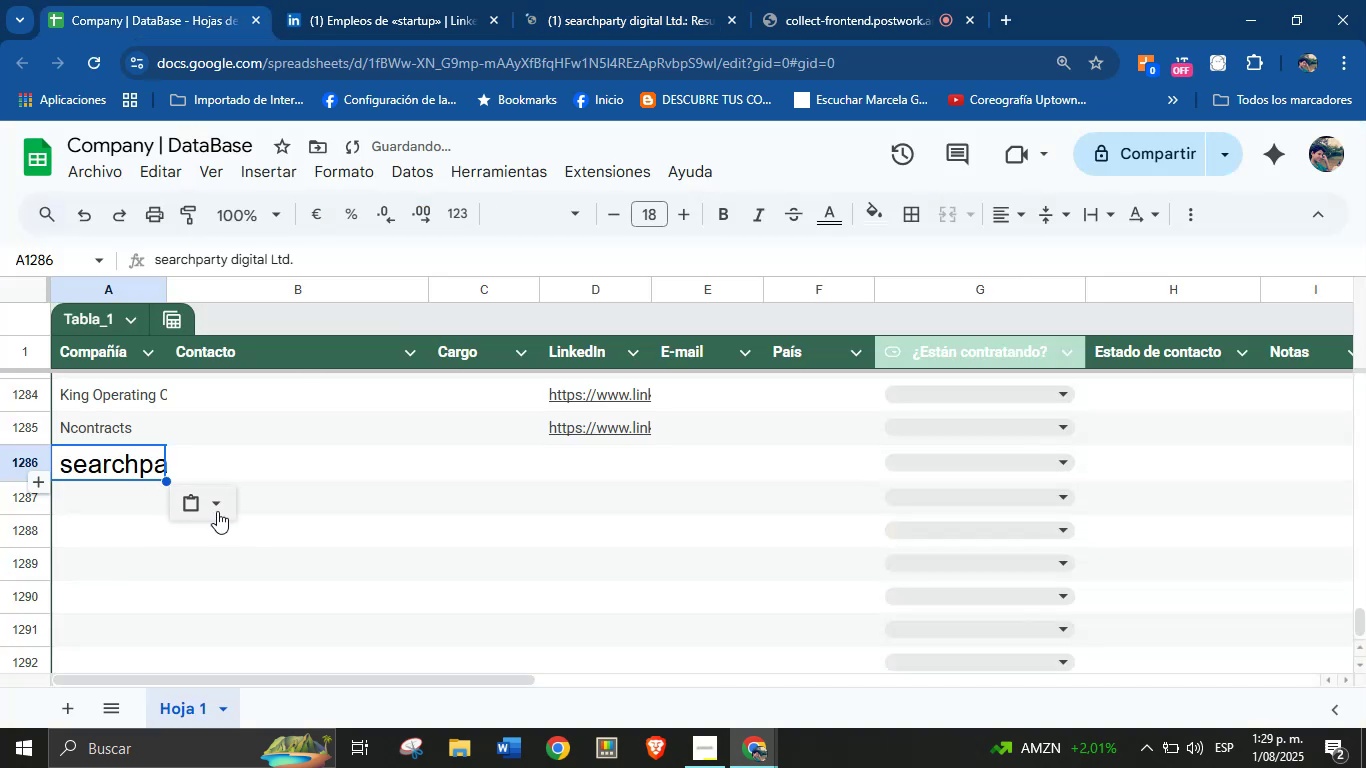 
left_click([225, 511])
 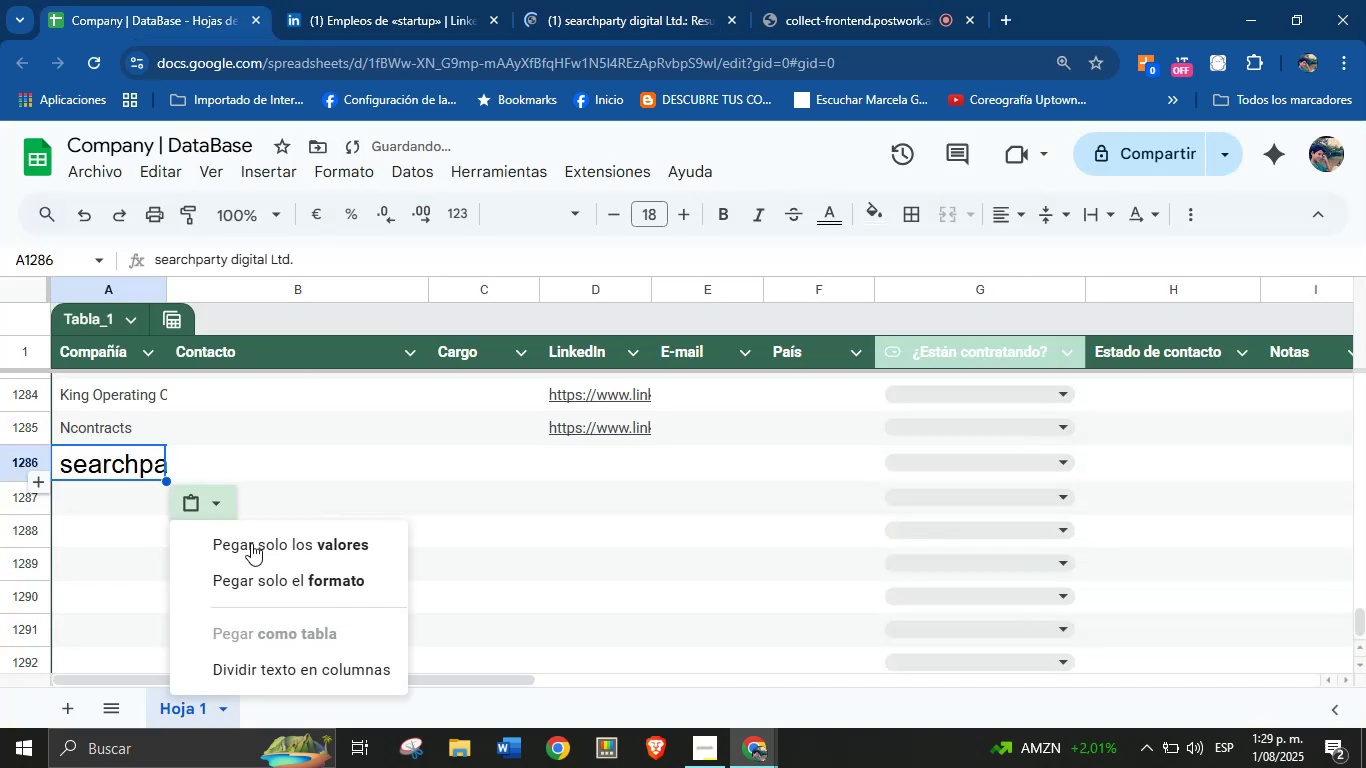 
left_click([254, 548])
 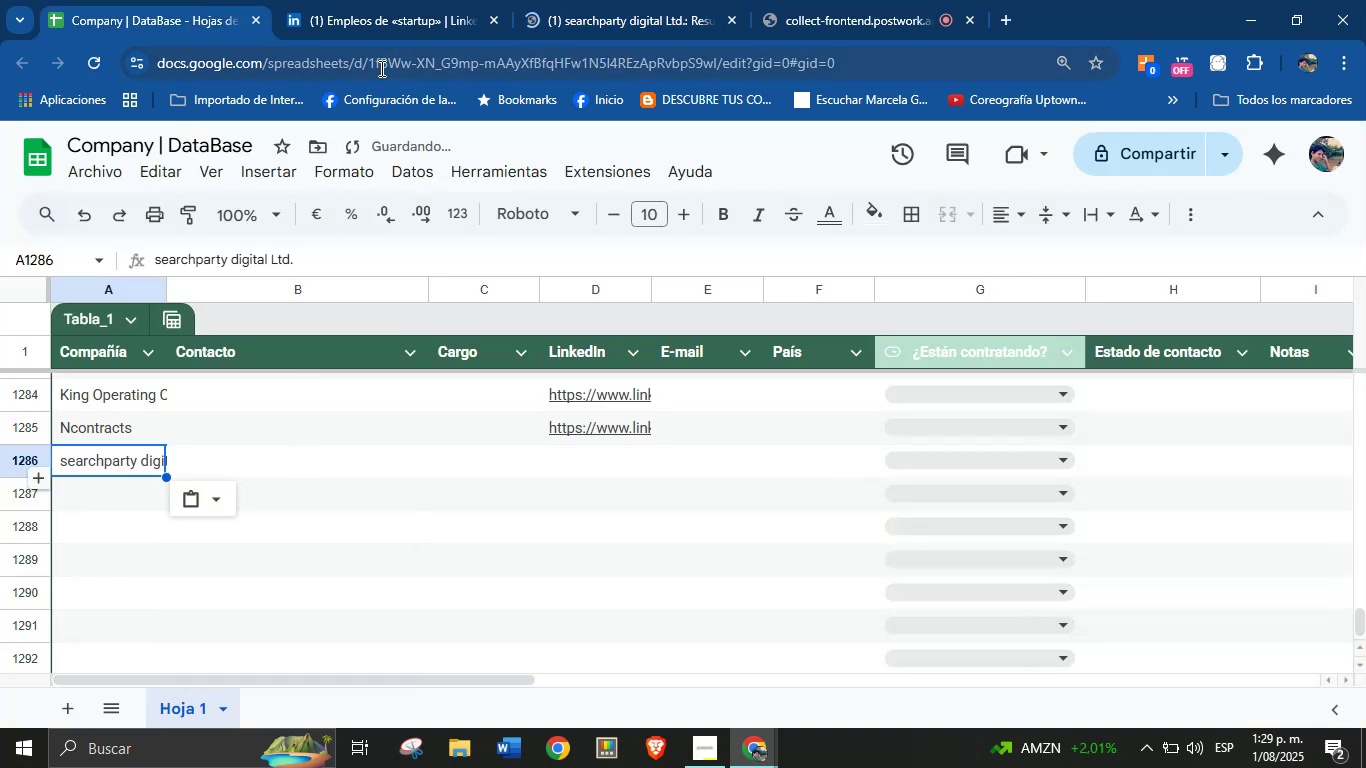 
left_click([535, 0])
 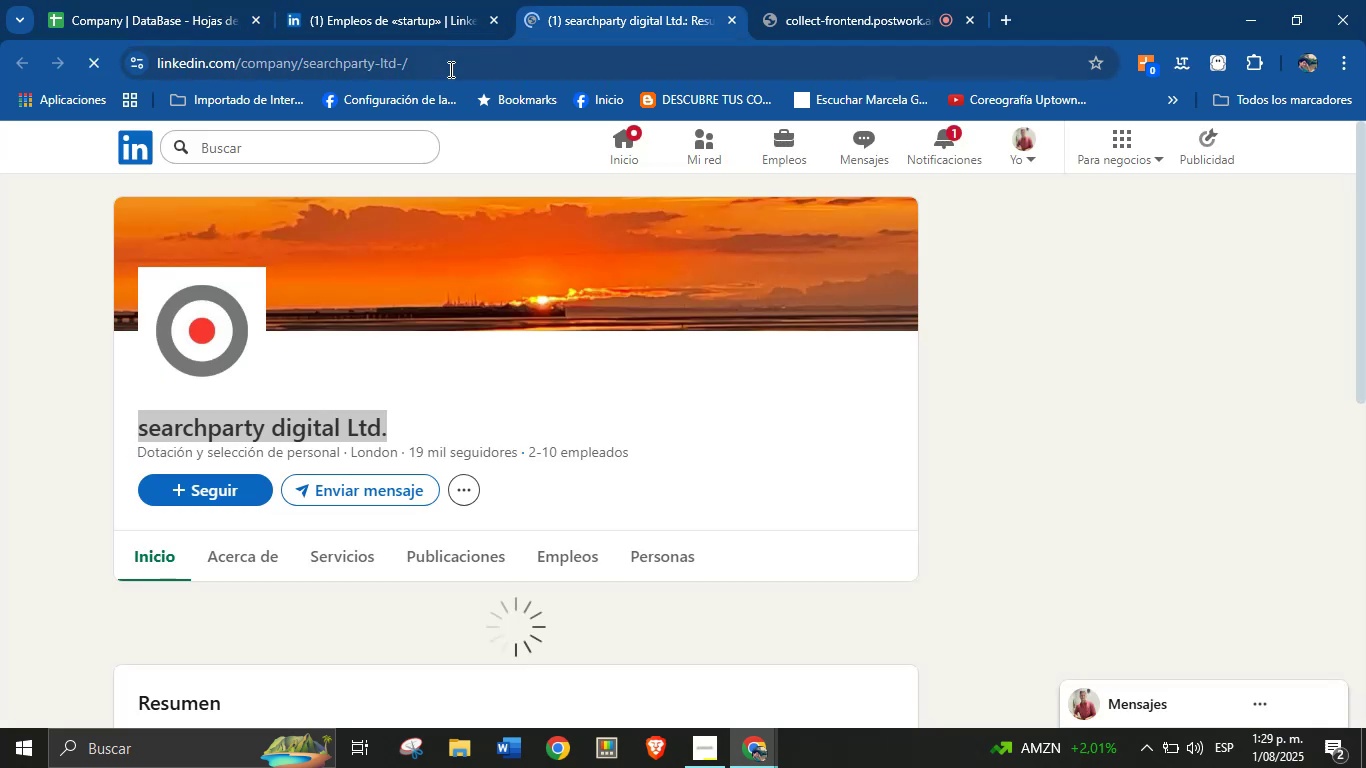 
double_click([449, 69])
 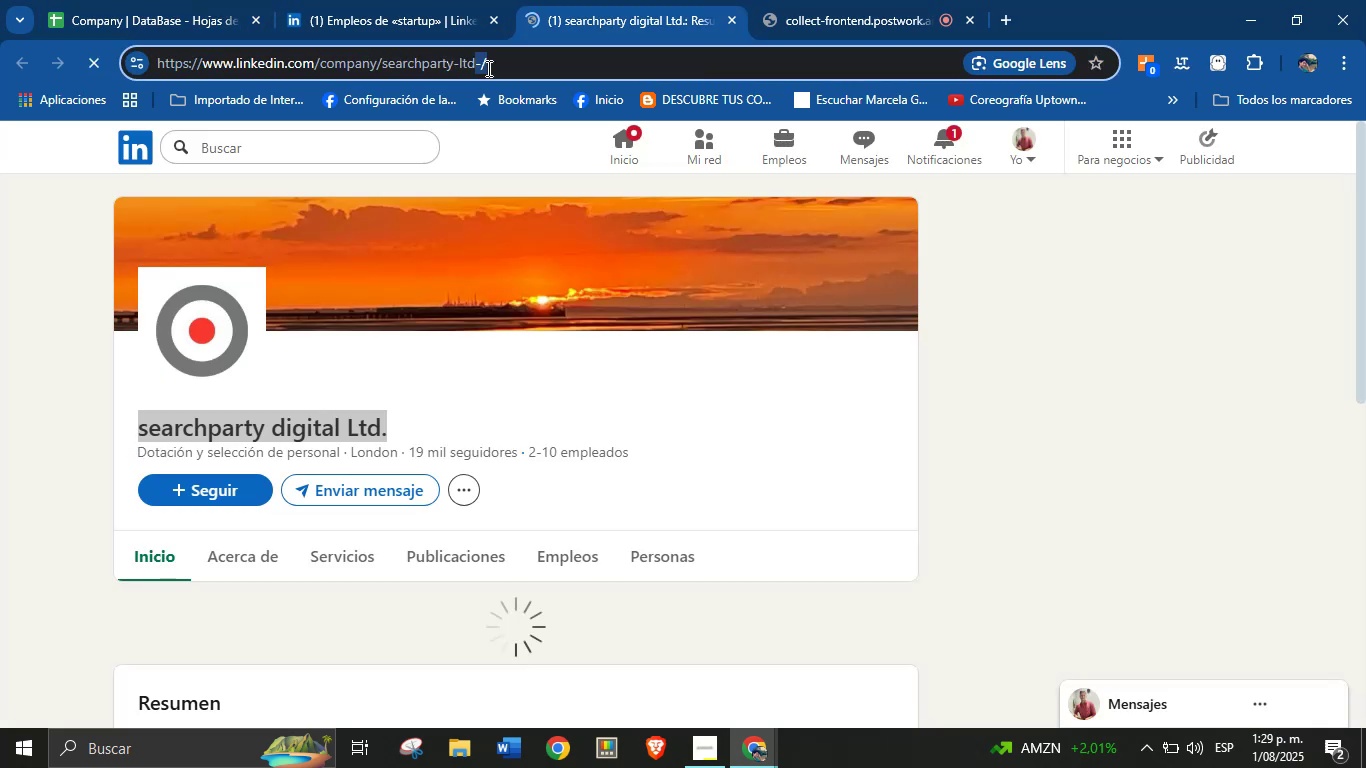 
double_click([515, 65])
 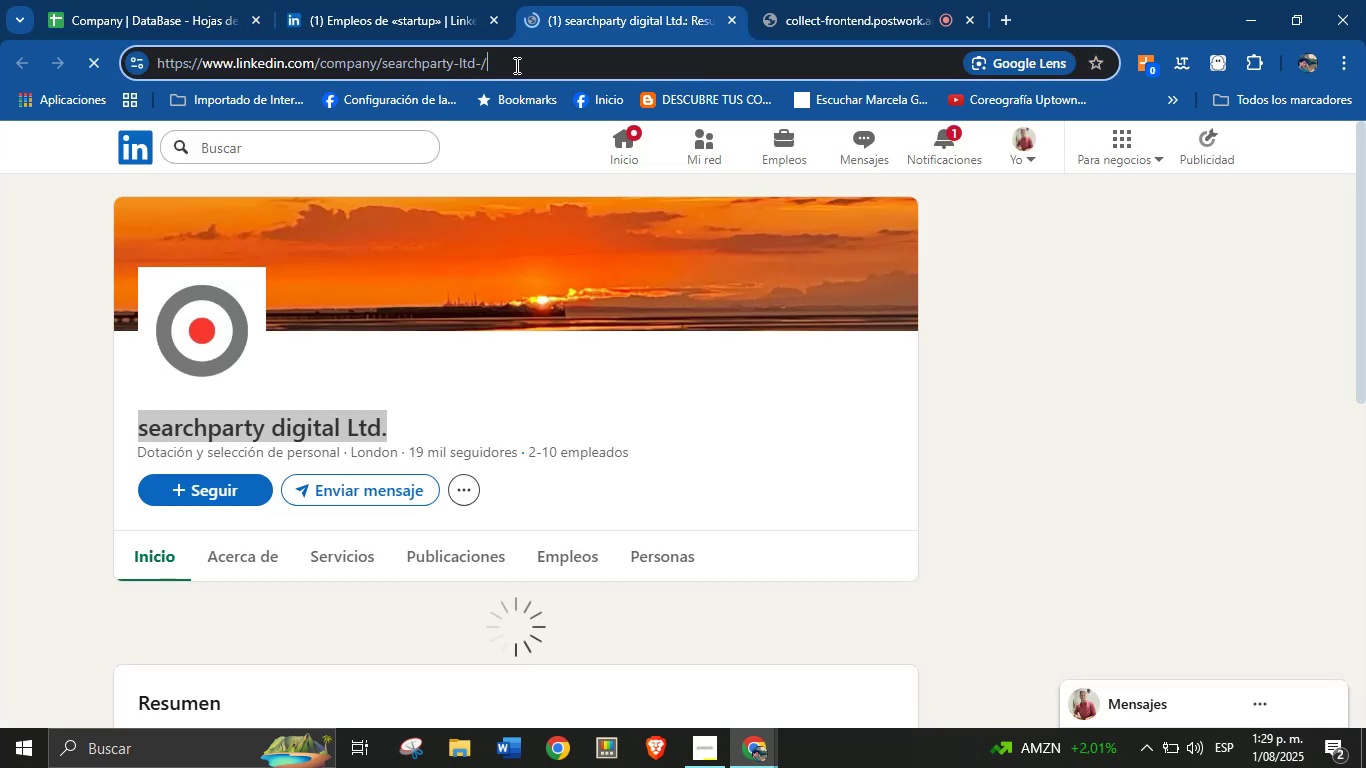 
triple_click([515, 65])
 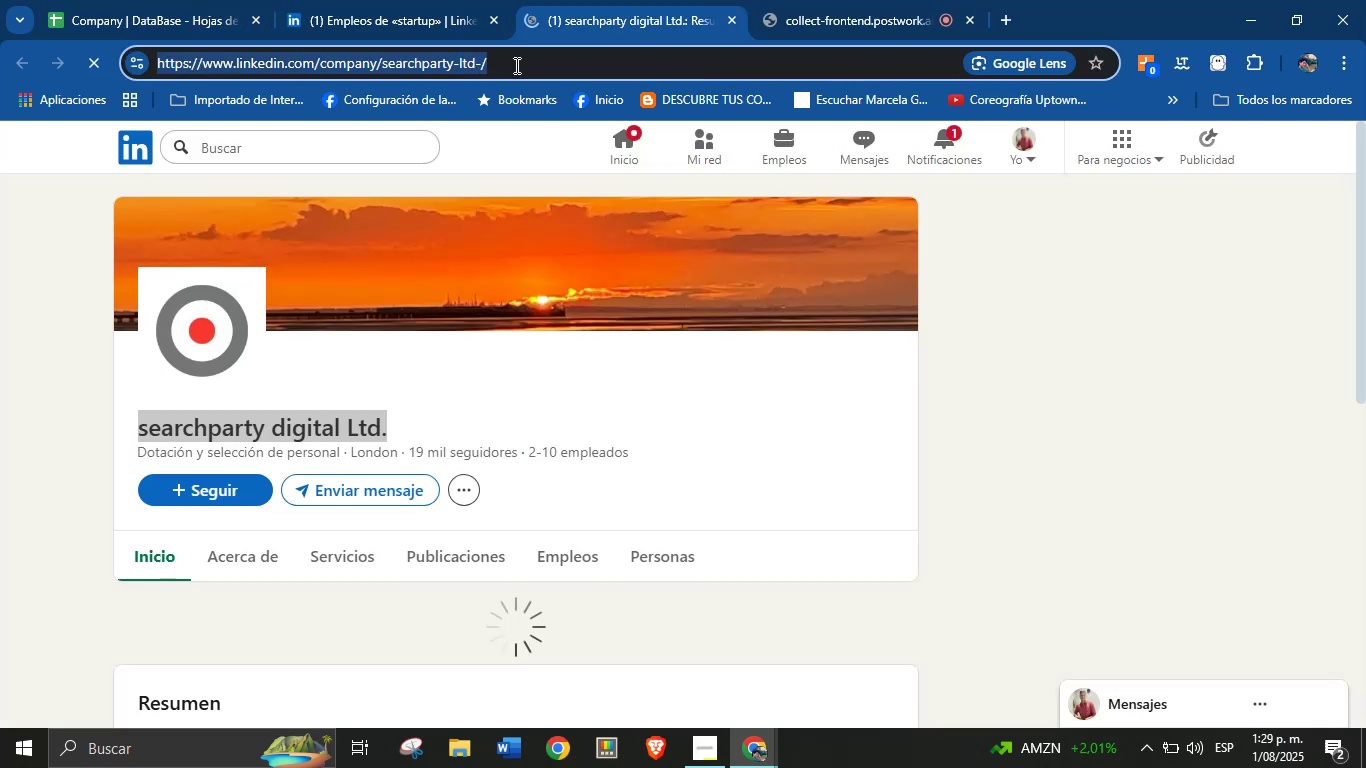 
key(Control+C)
 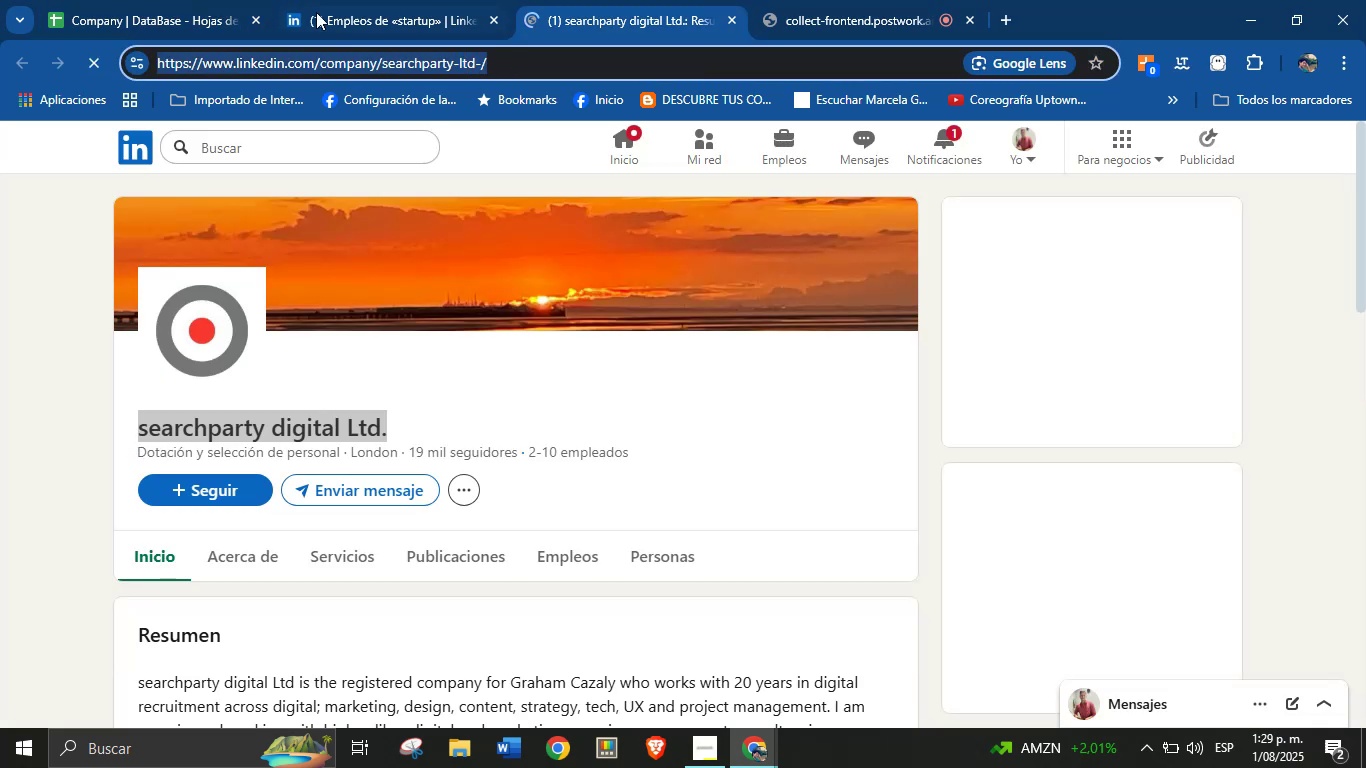 
left_click([241, 0])
 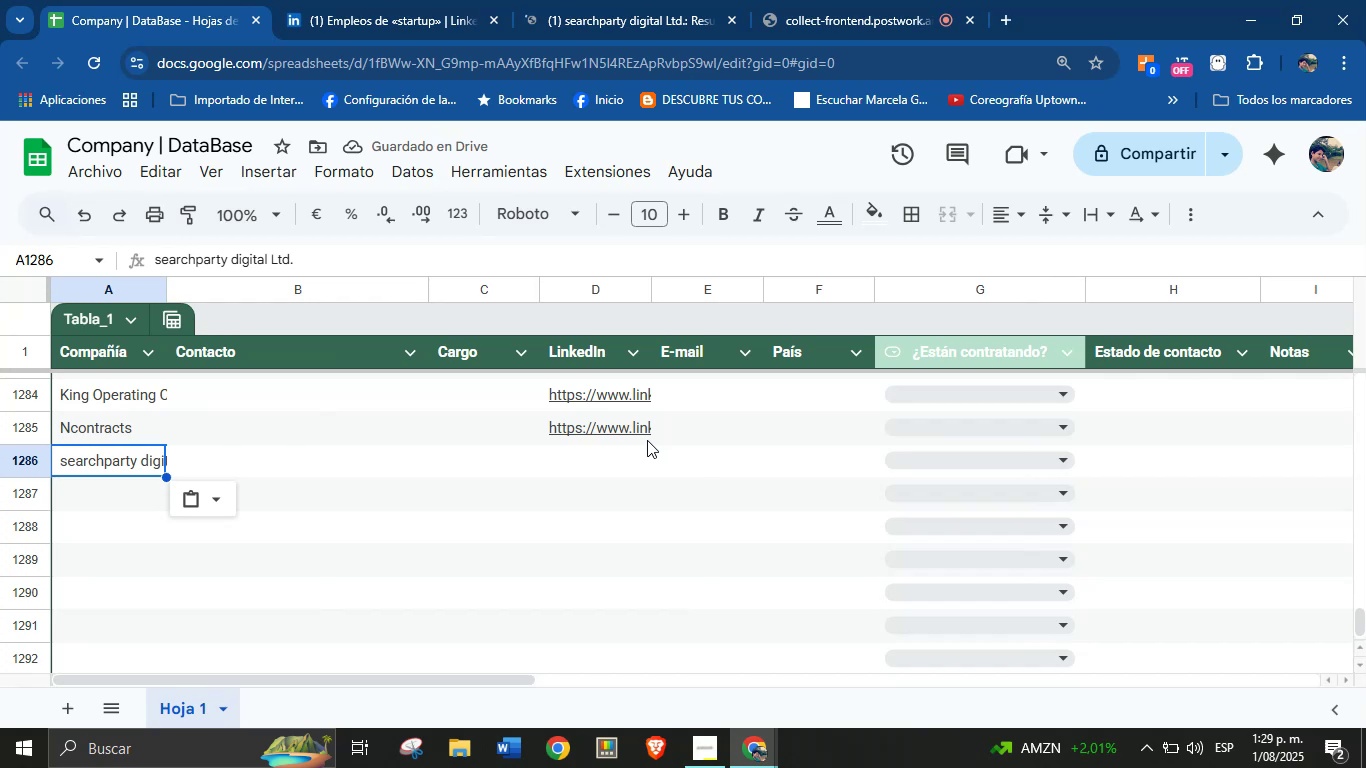 
left_click([584, 453])
 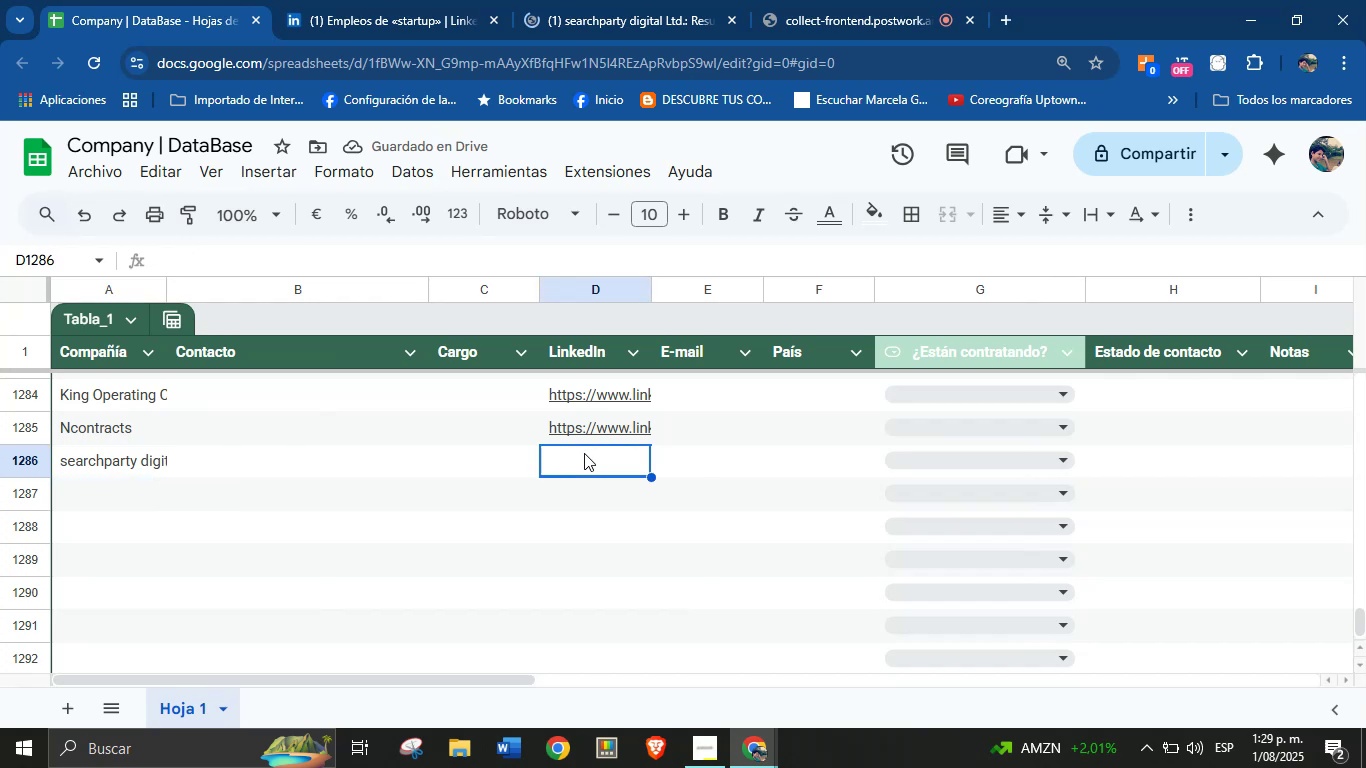 
key(Control+V)
 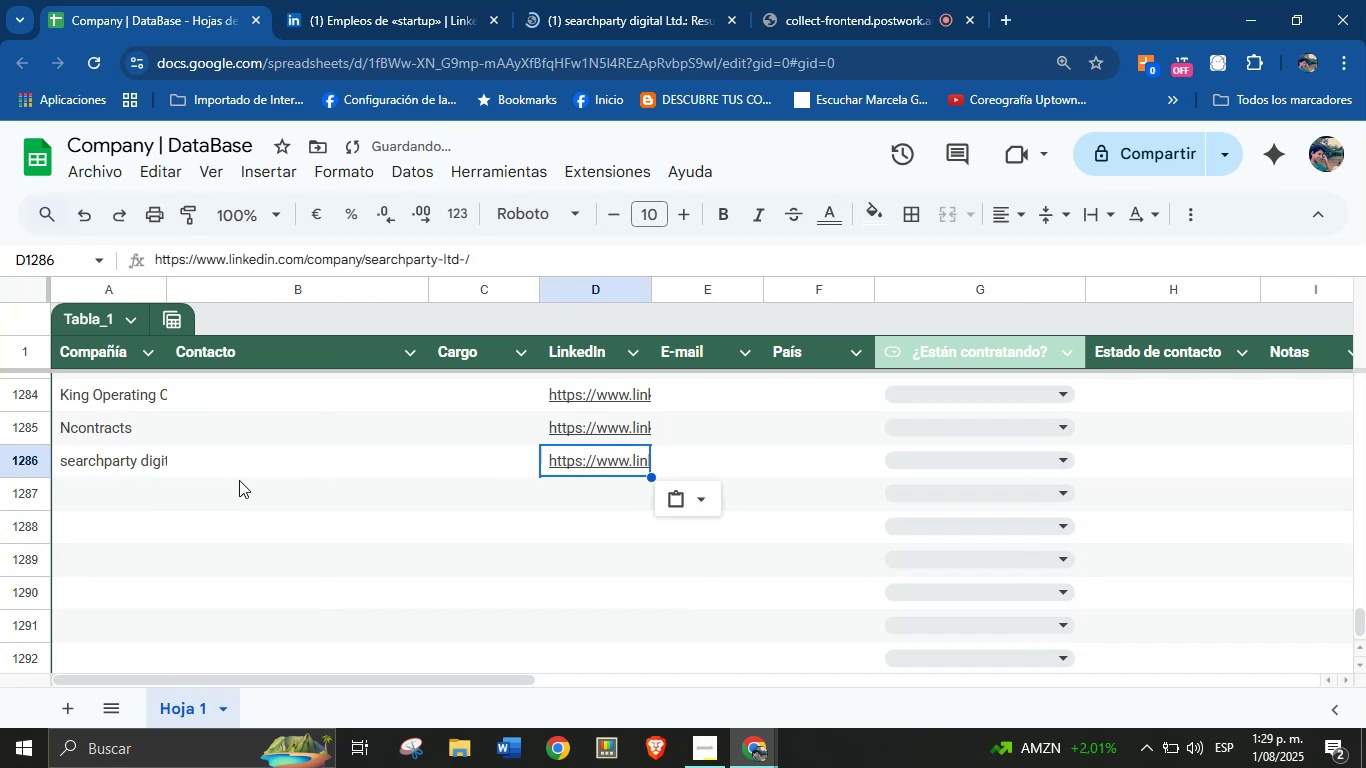 
left_click([129, 488])
 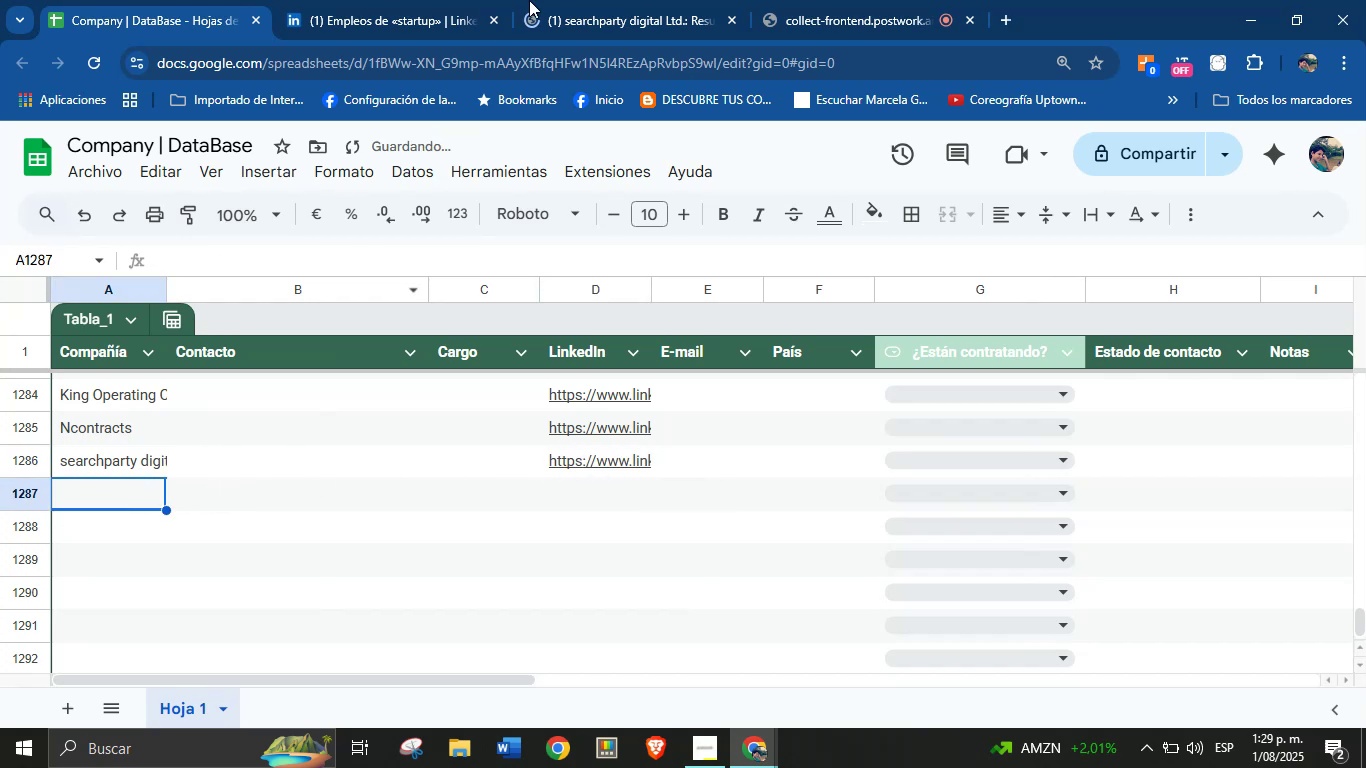 
left_click([587, 0])
 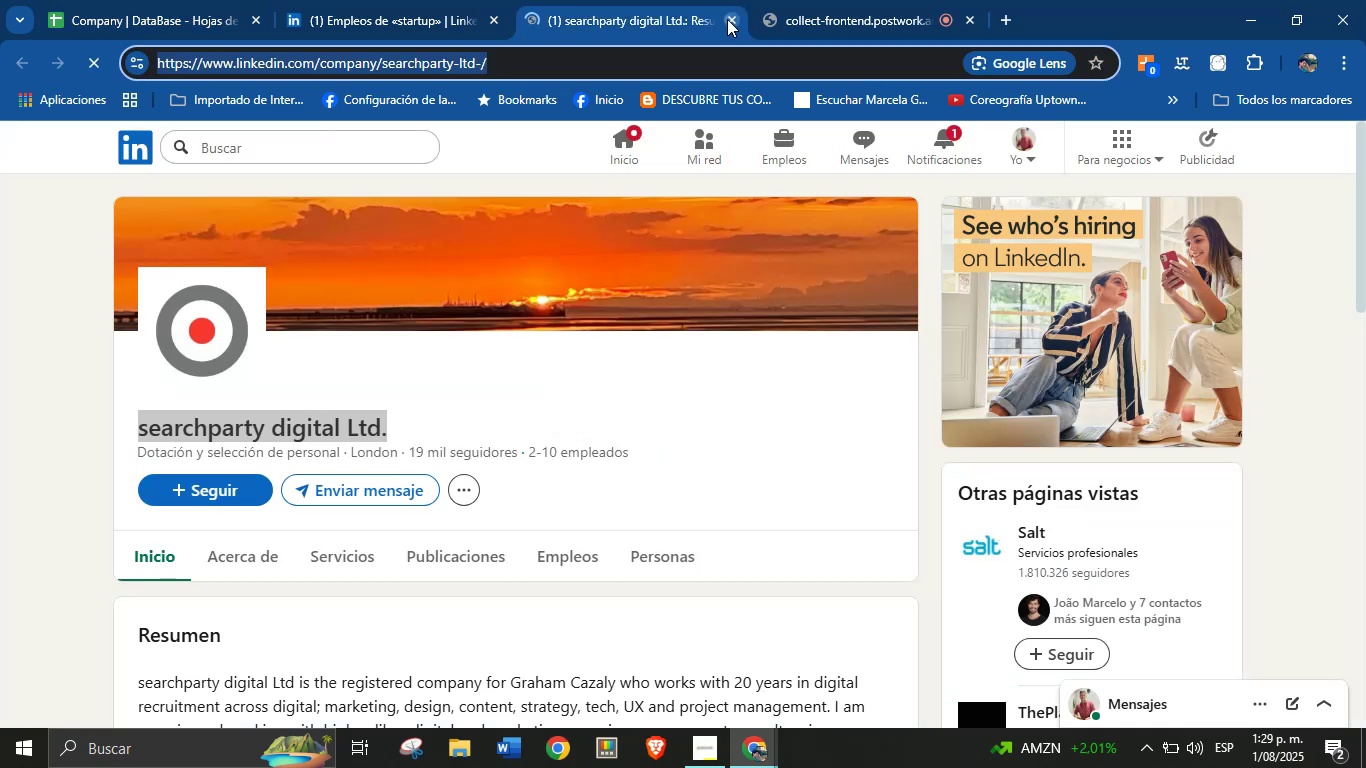 
double_click([370, 0])
 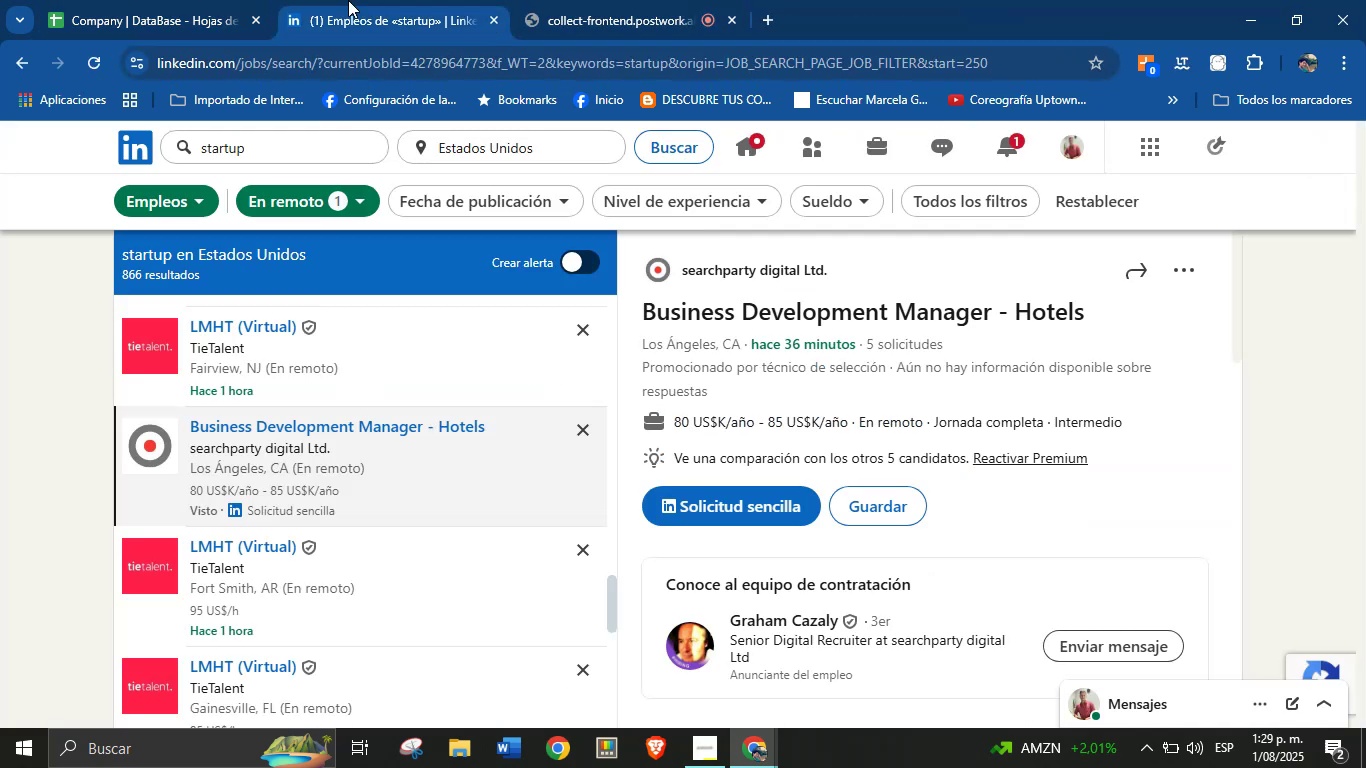 
left_click([264, 0])
 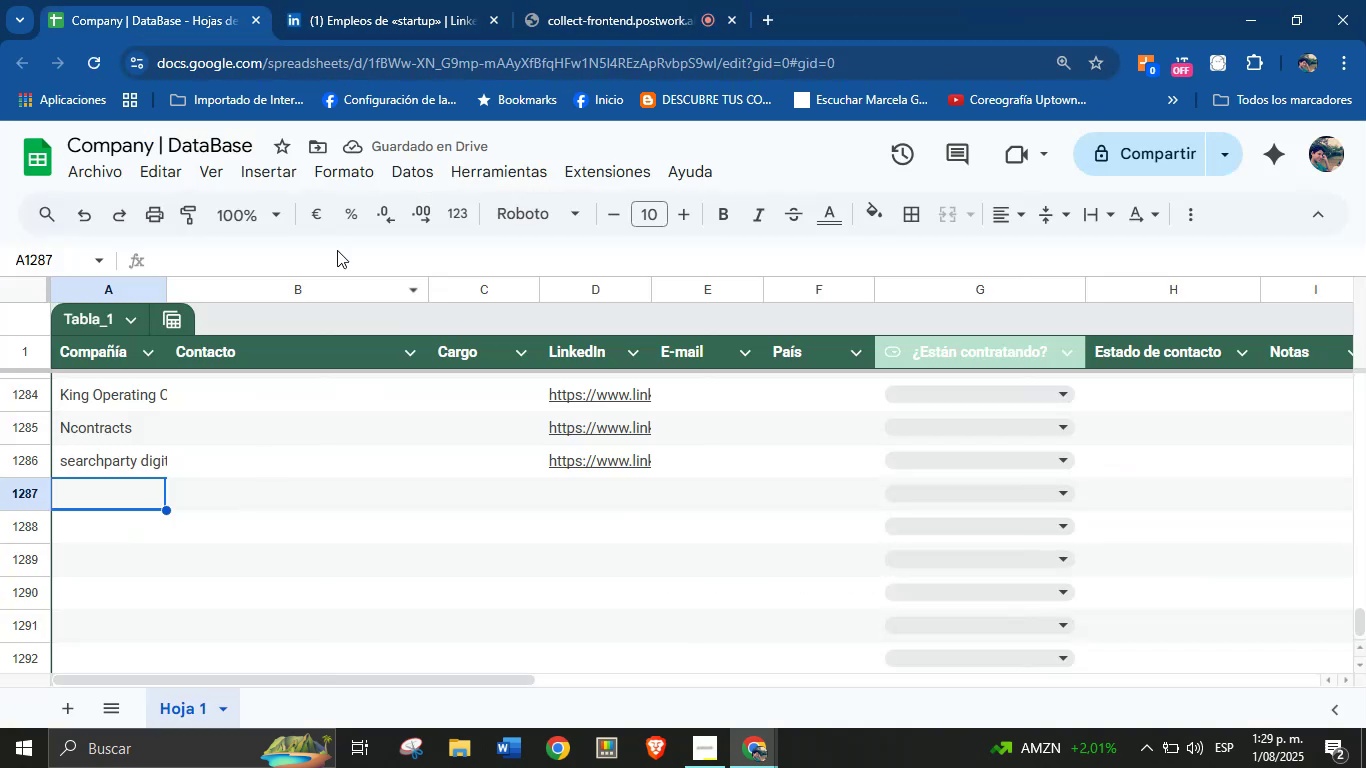 
left_click([384, 0])
 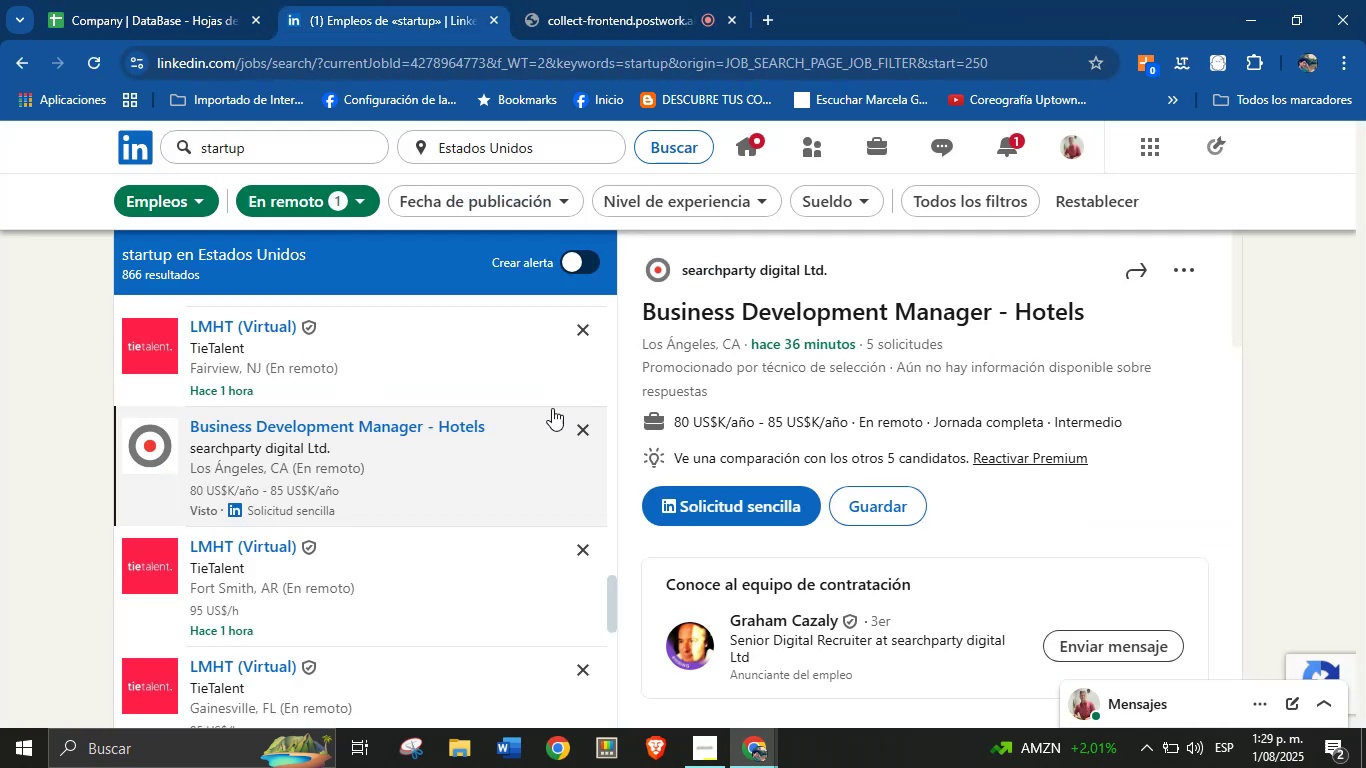 
scroll: coordinate [338, 537], scroll_direction: down, amount: 4.0
 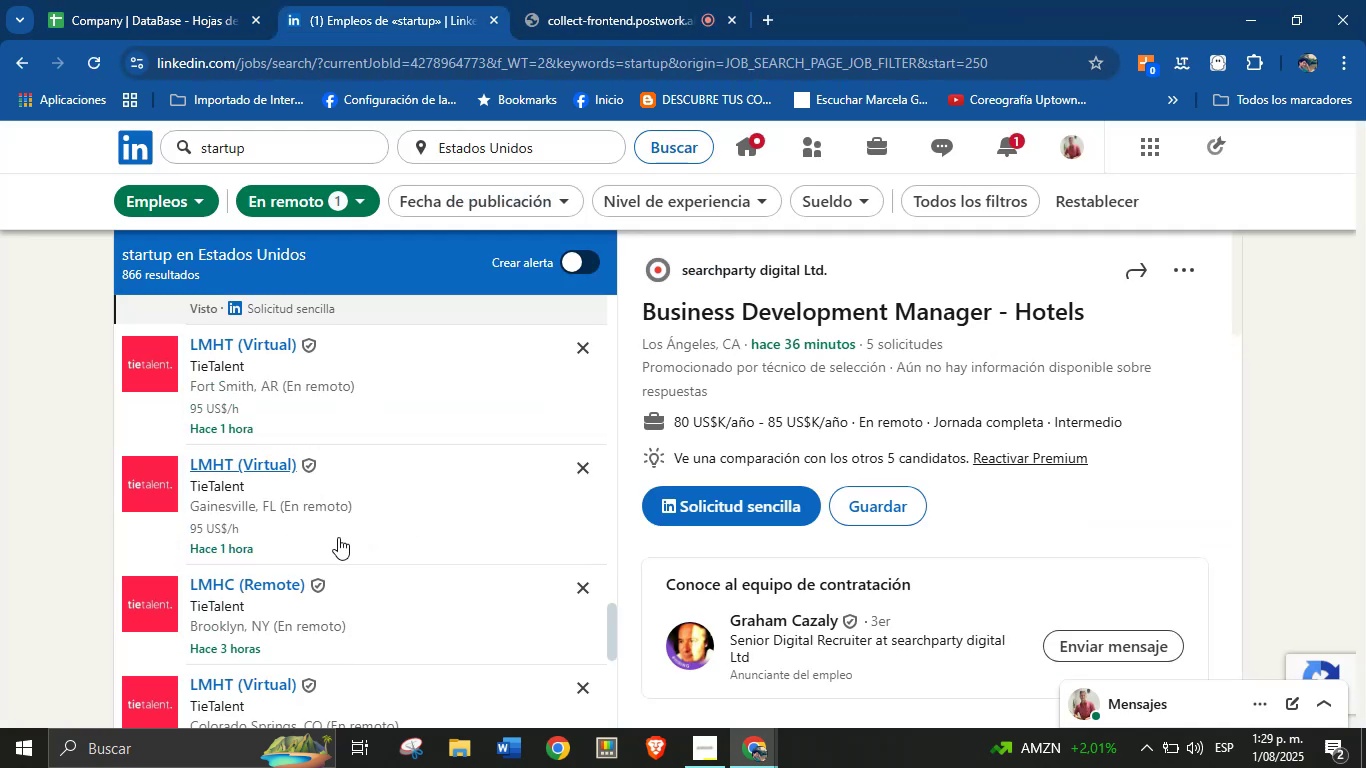 
scroll: coordinate [338, 537], scroll_direction: up, amount: 2.0
 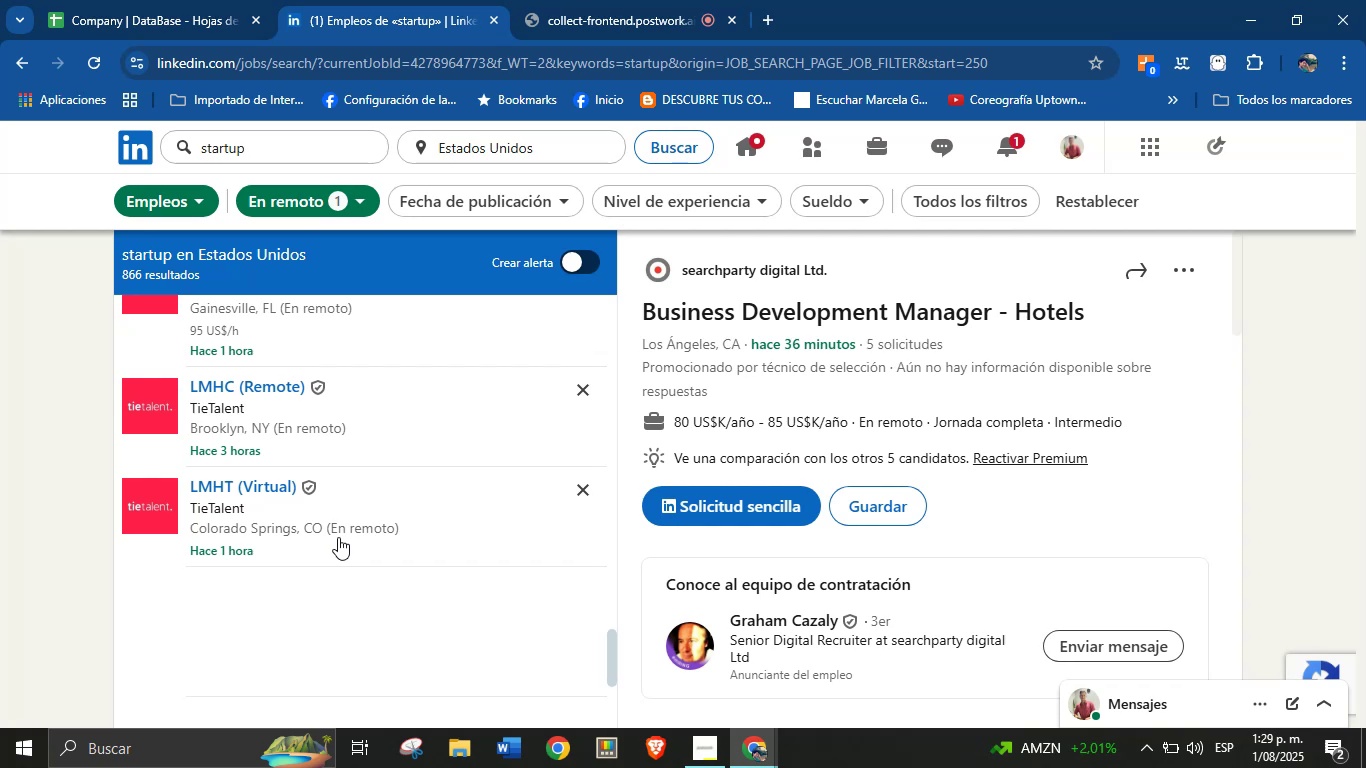 
scroll: coordinate [340, 539], scroll_direction: down, amount: 3.0
 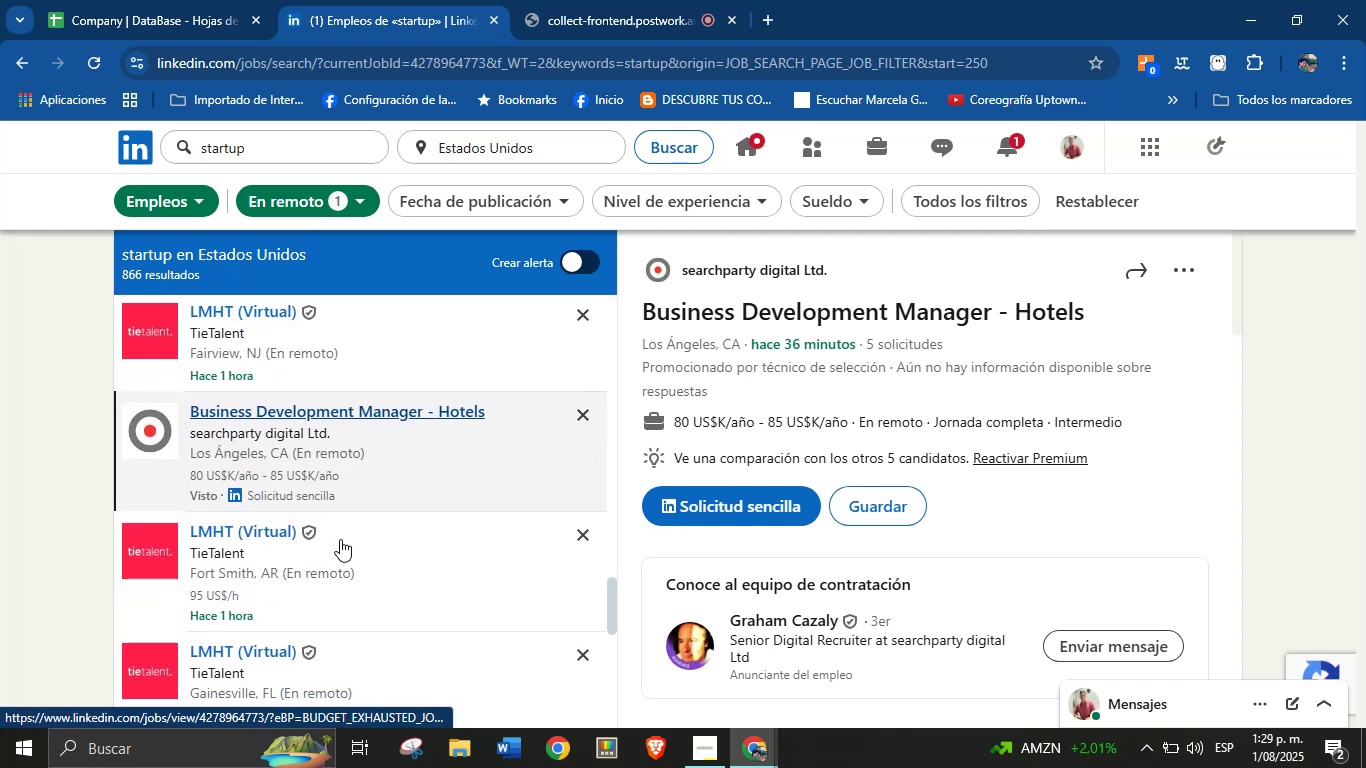 
scroll: coordinate [308, 463], scroll_direction: up, amount: 1.0
 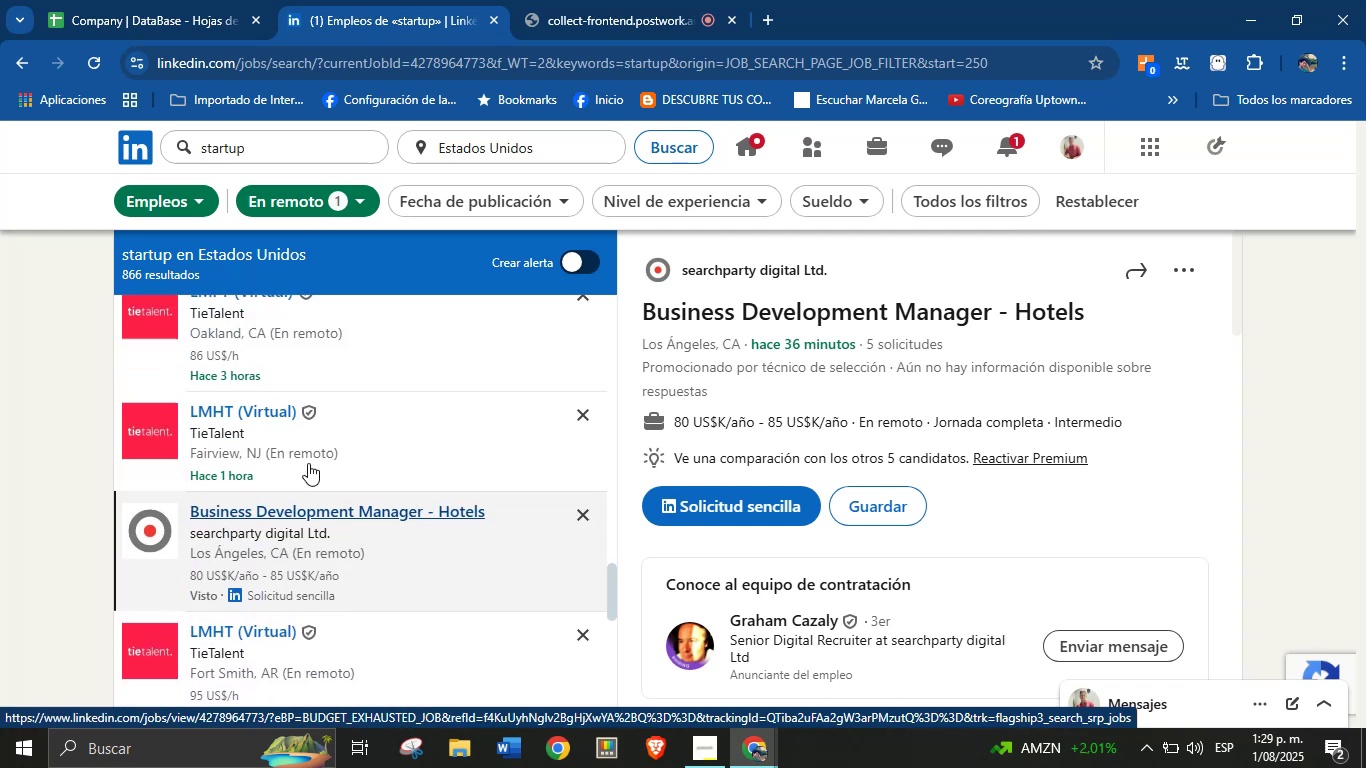 
scroll: coordinate [308, 463], scroll_direction: down, amount: 5.0
 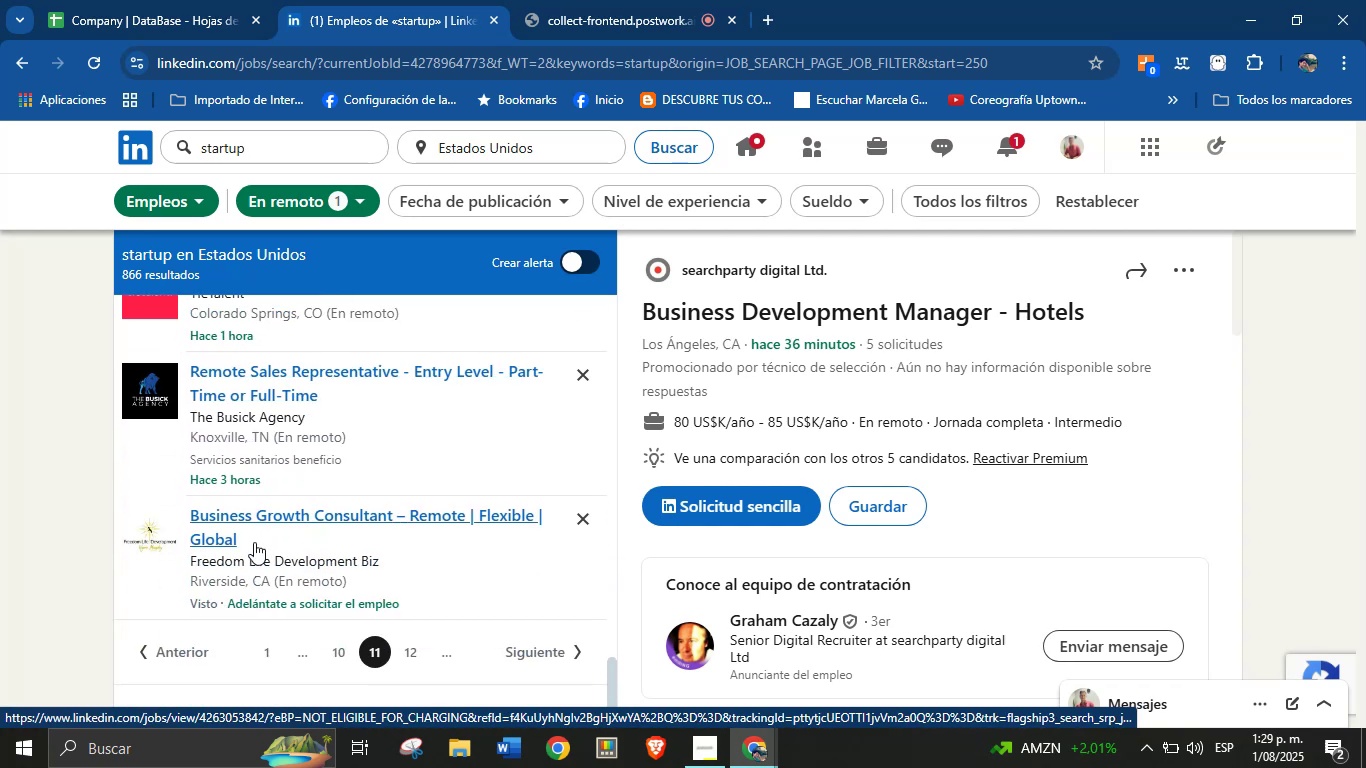 
left_click([253, 525])
 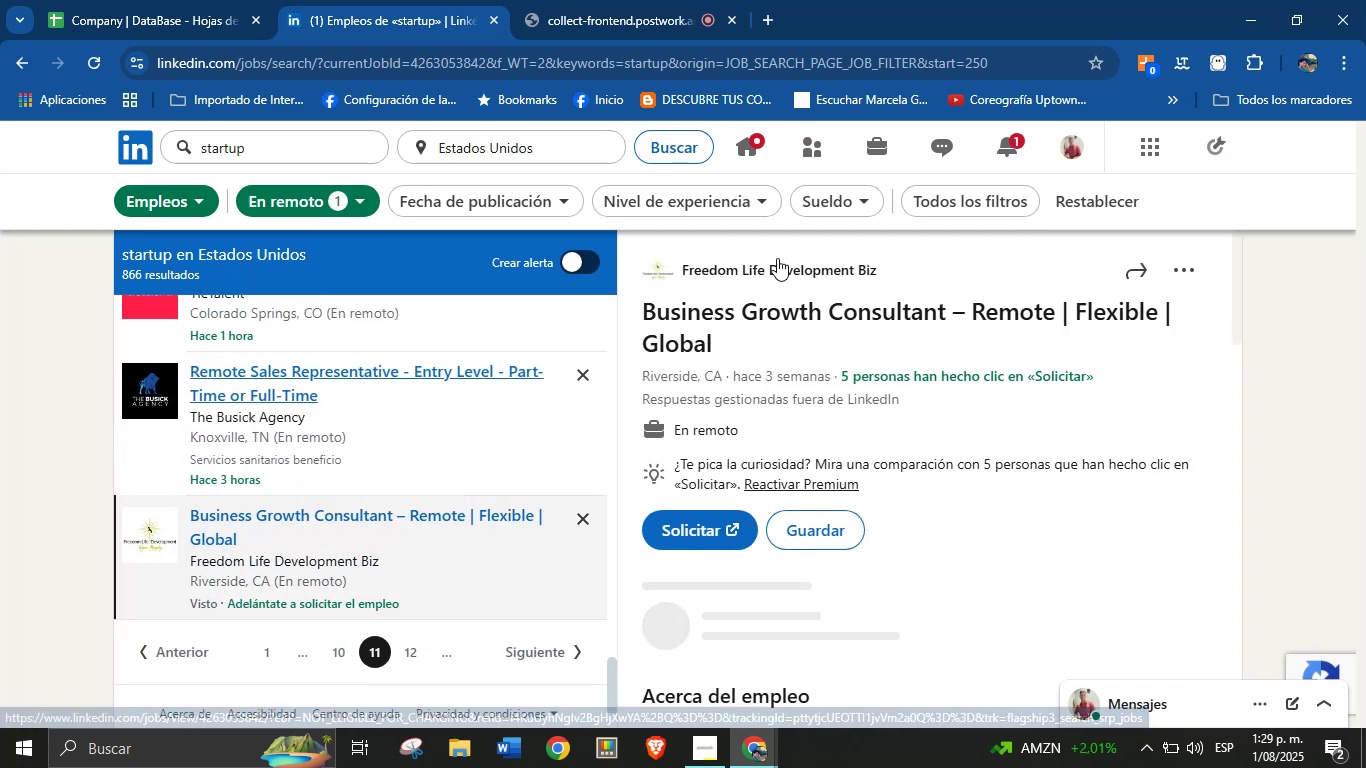 
right_click([757, 269])
 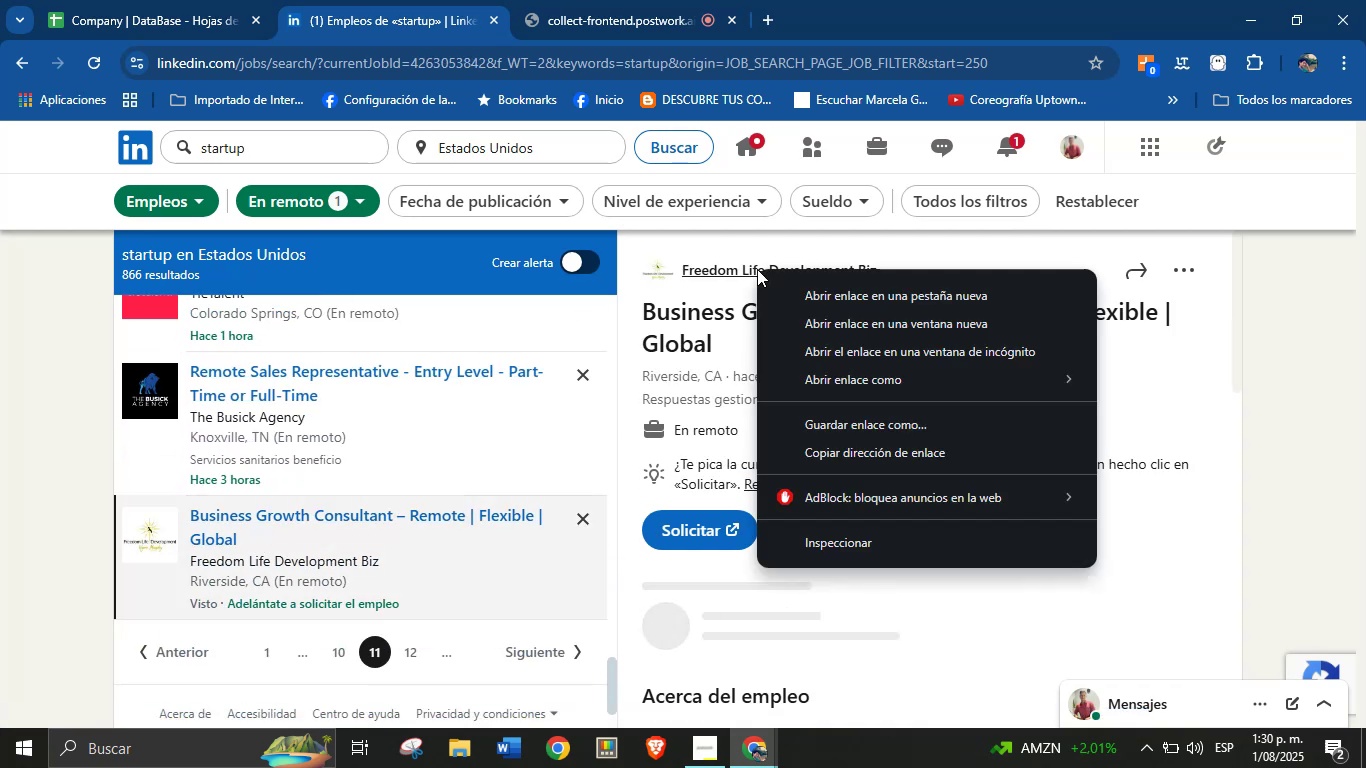 
left_click([802, 293])
 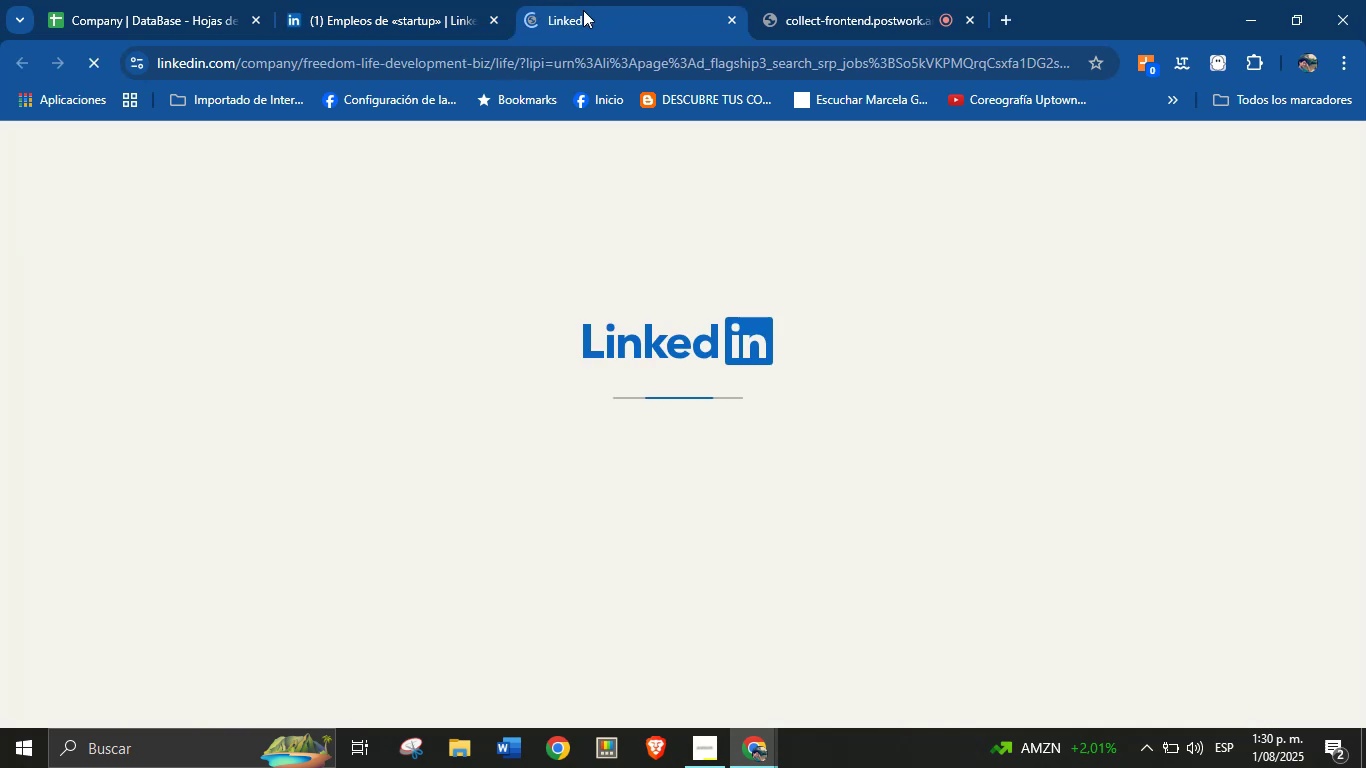 
wait(6.64)
 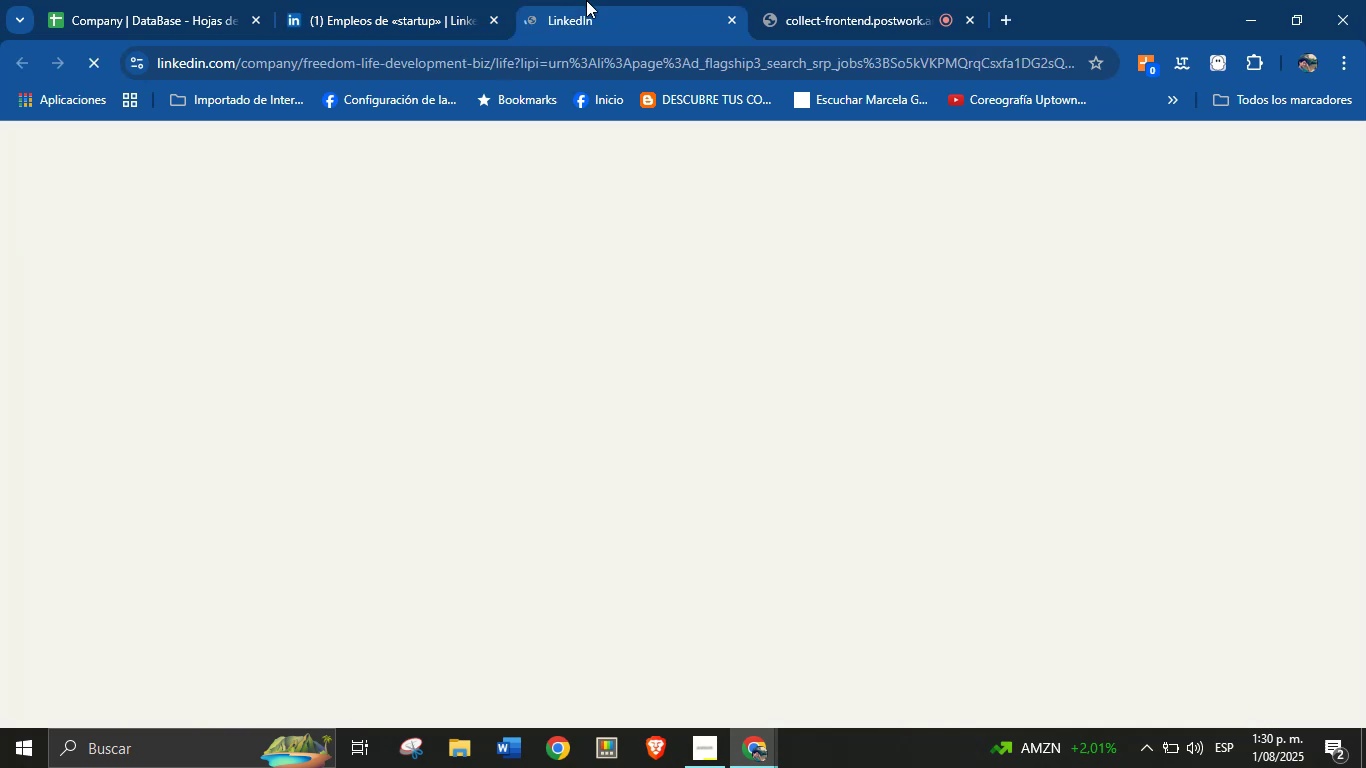 
mouse_move([405, 18])
 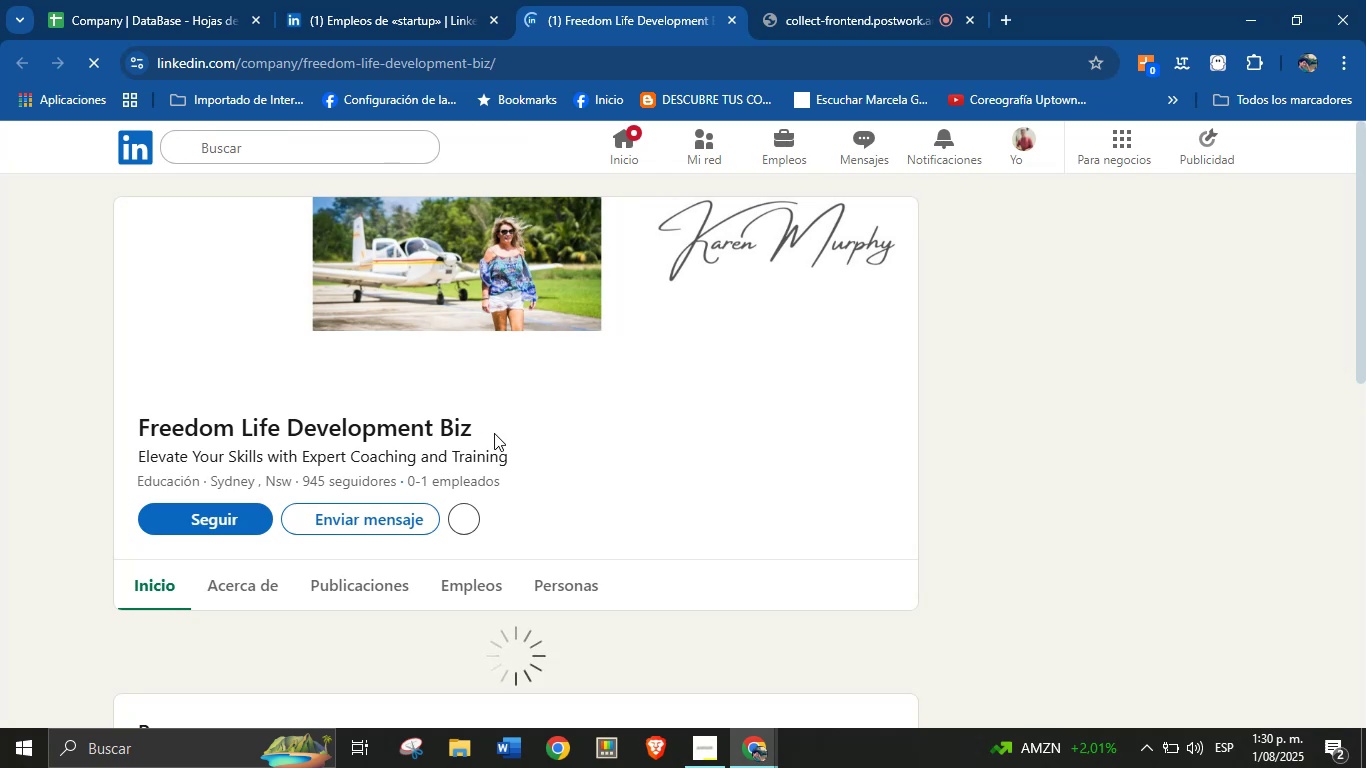 
key(Control+C)
 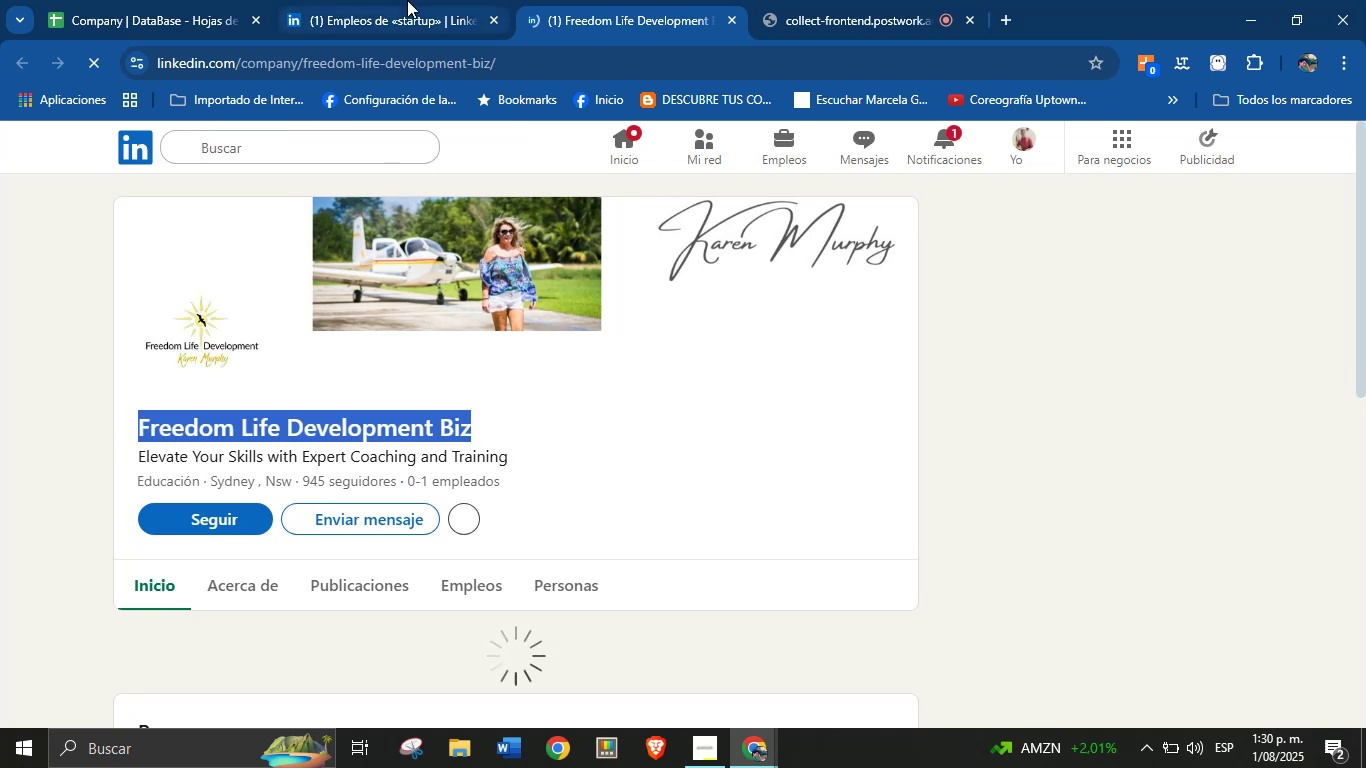 
double_click([209, 0])
 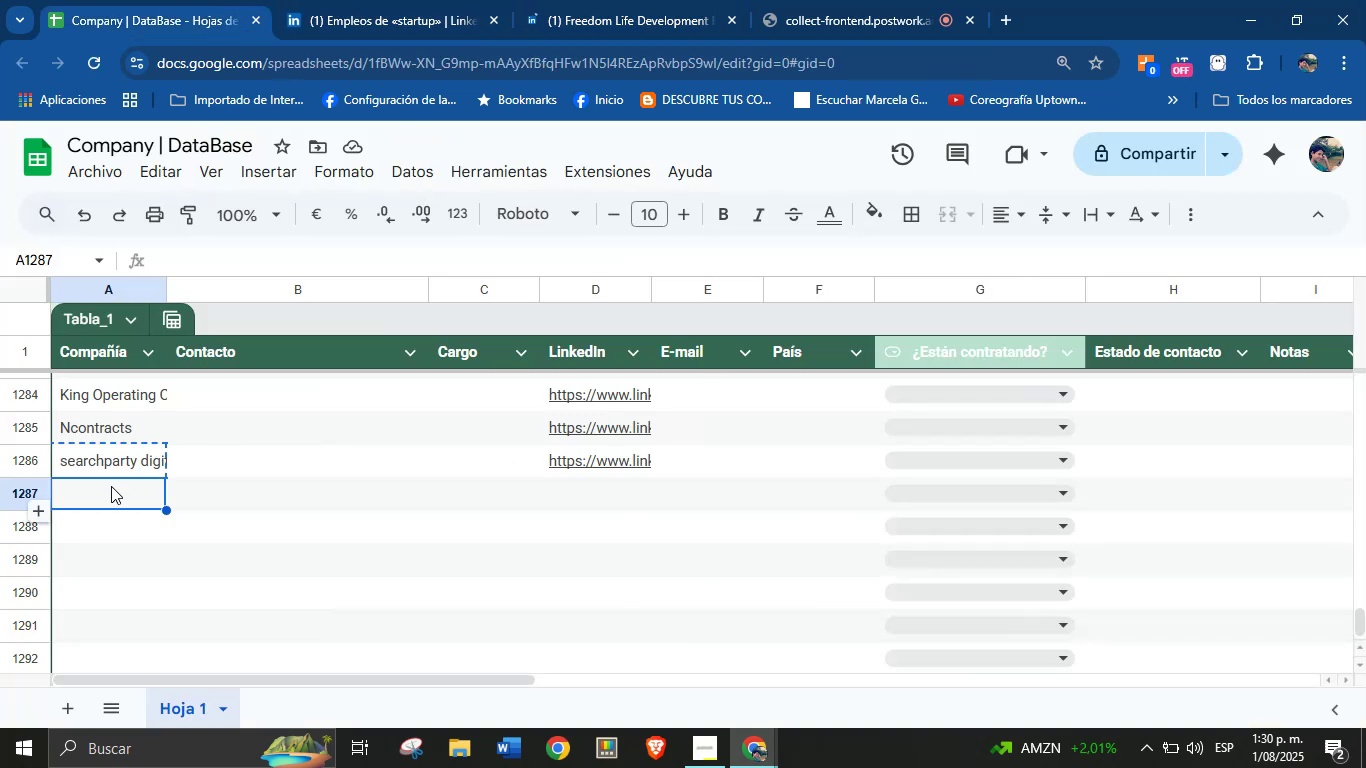 
double_click([131, 496])
 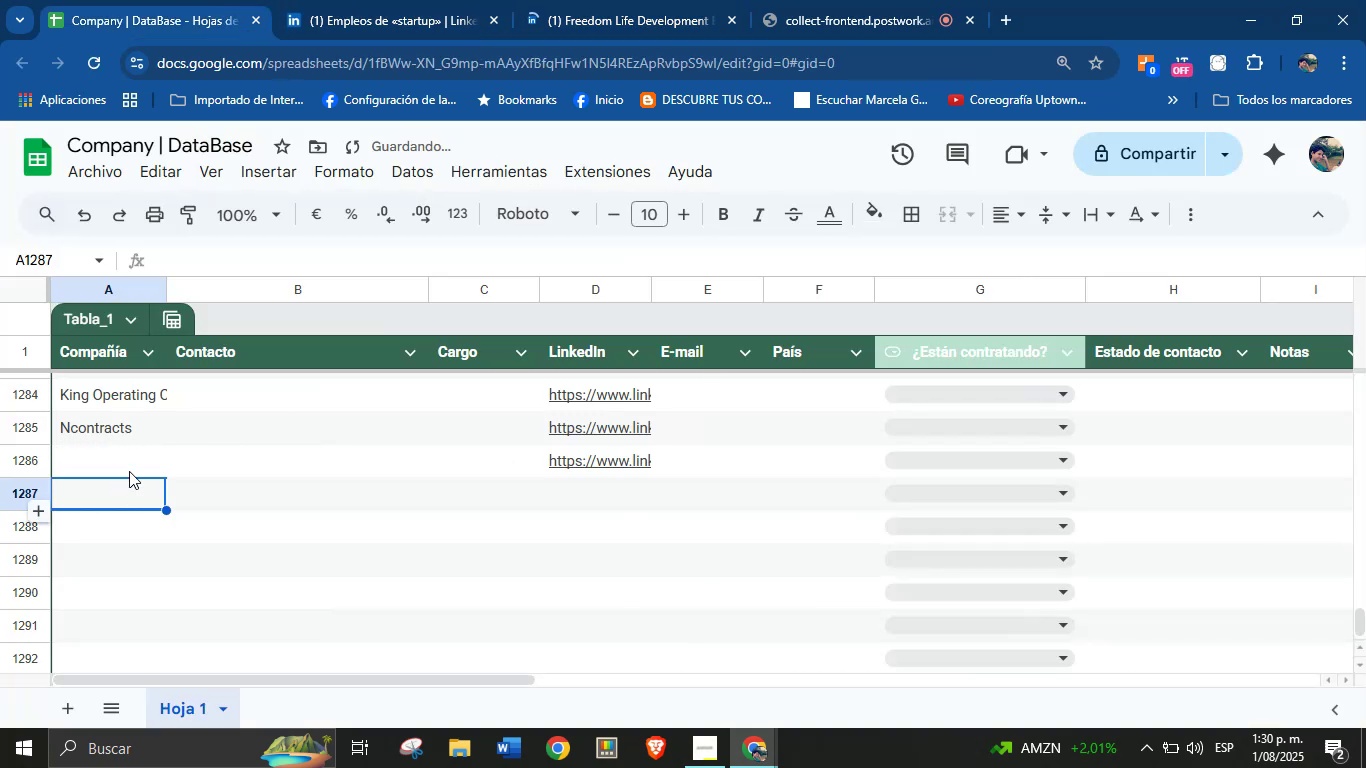 
key(Control+Z)
 